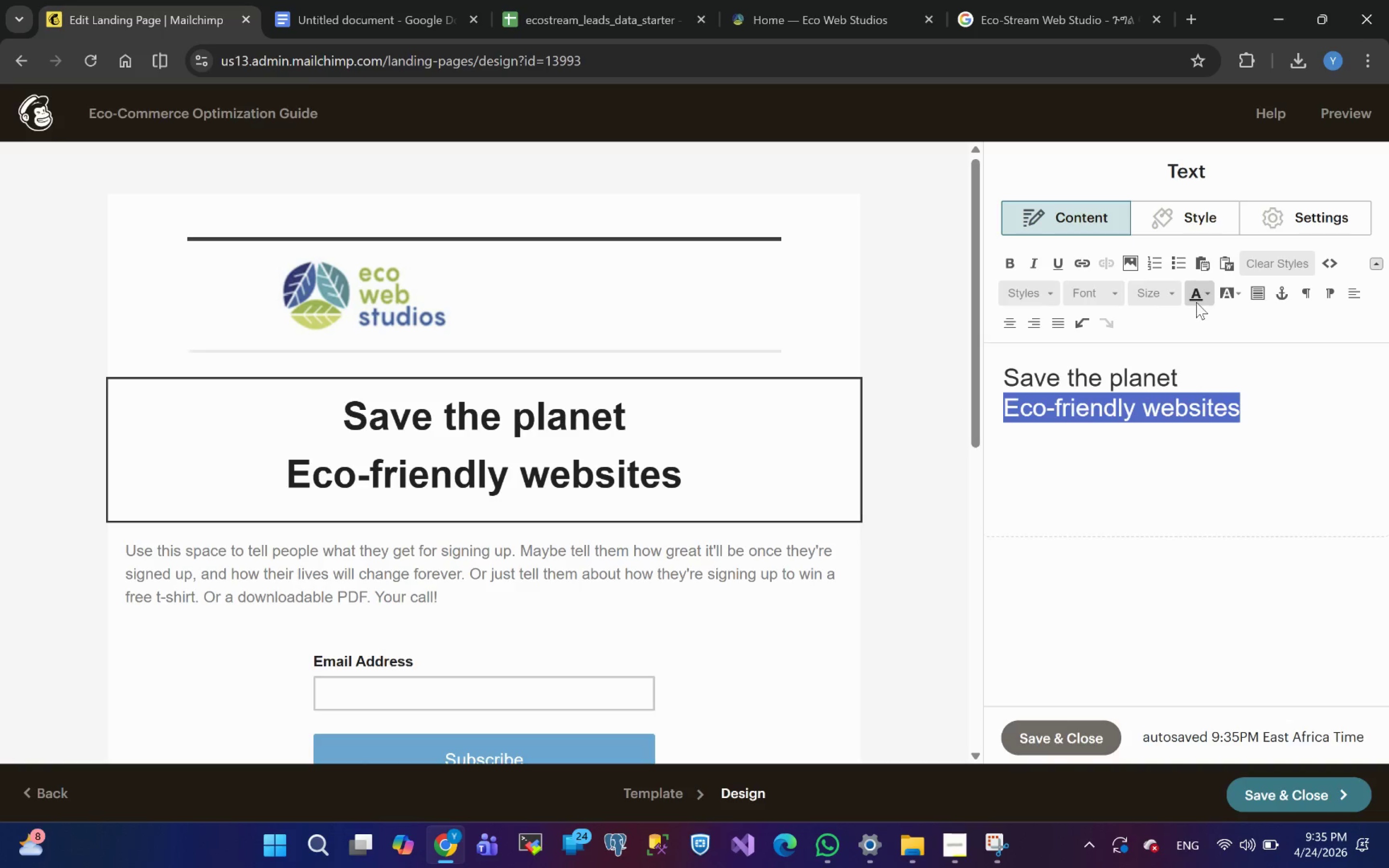 
left_click([1196, 302])
 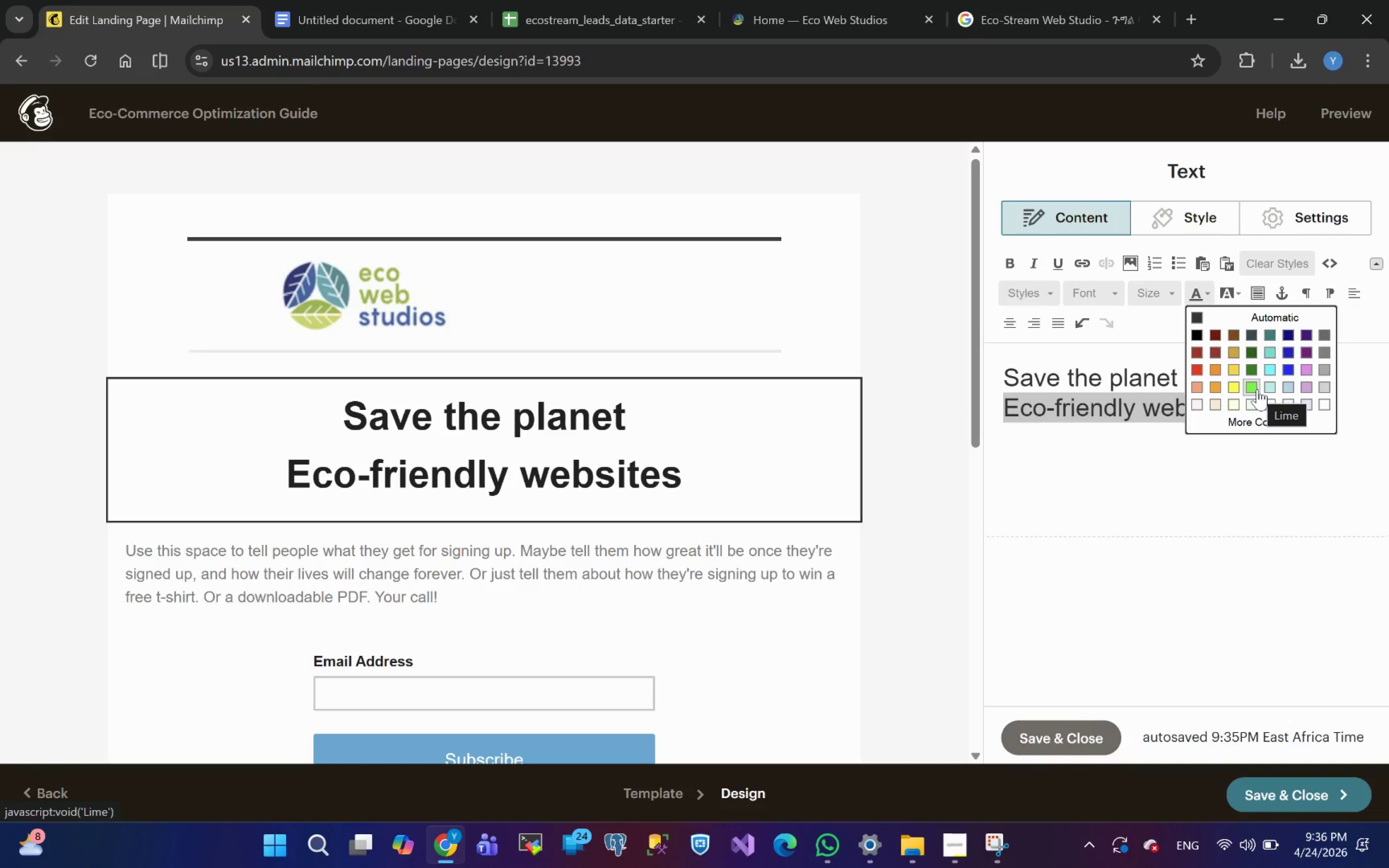 
wait(12.4)
 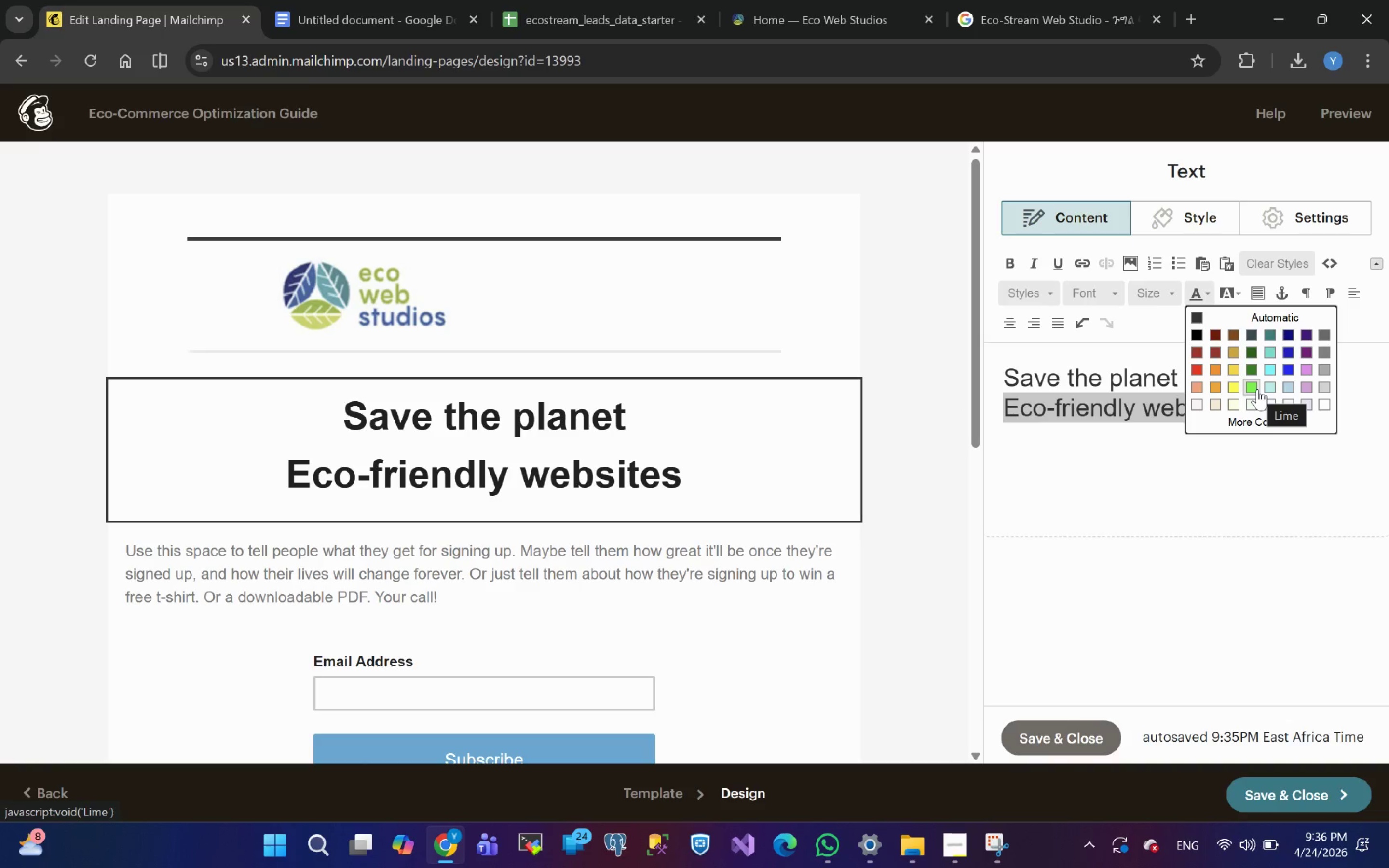 
left_click([1257, 479])
 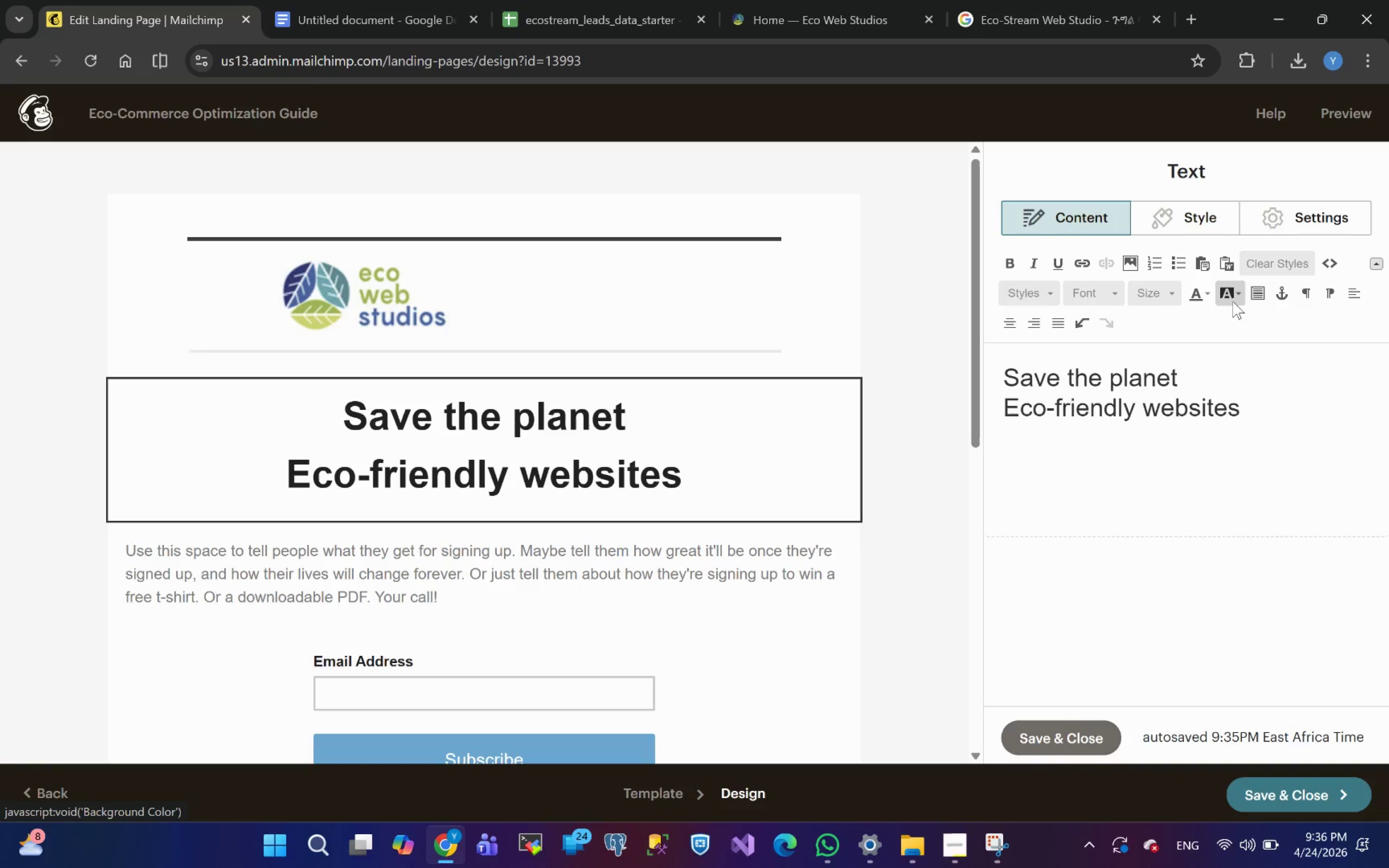 
left_click([1237, 298])
 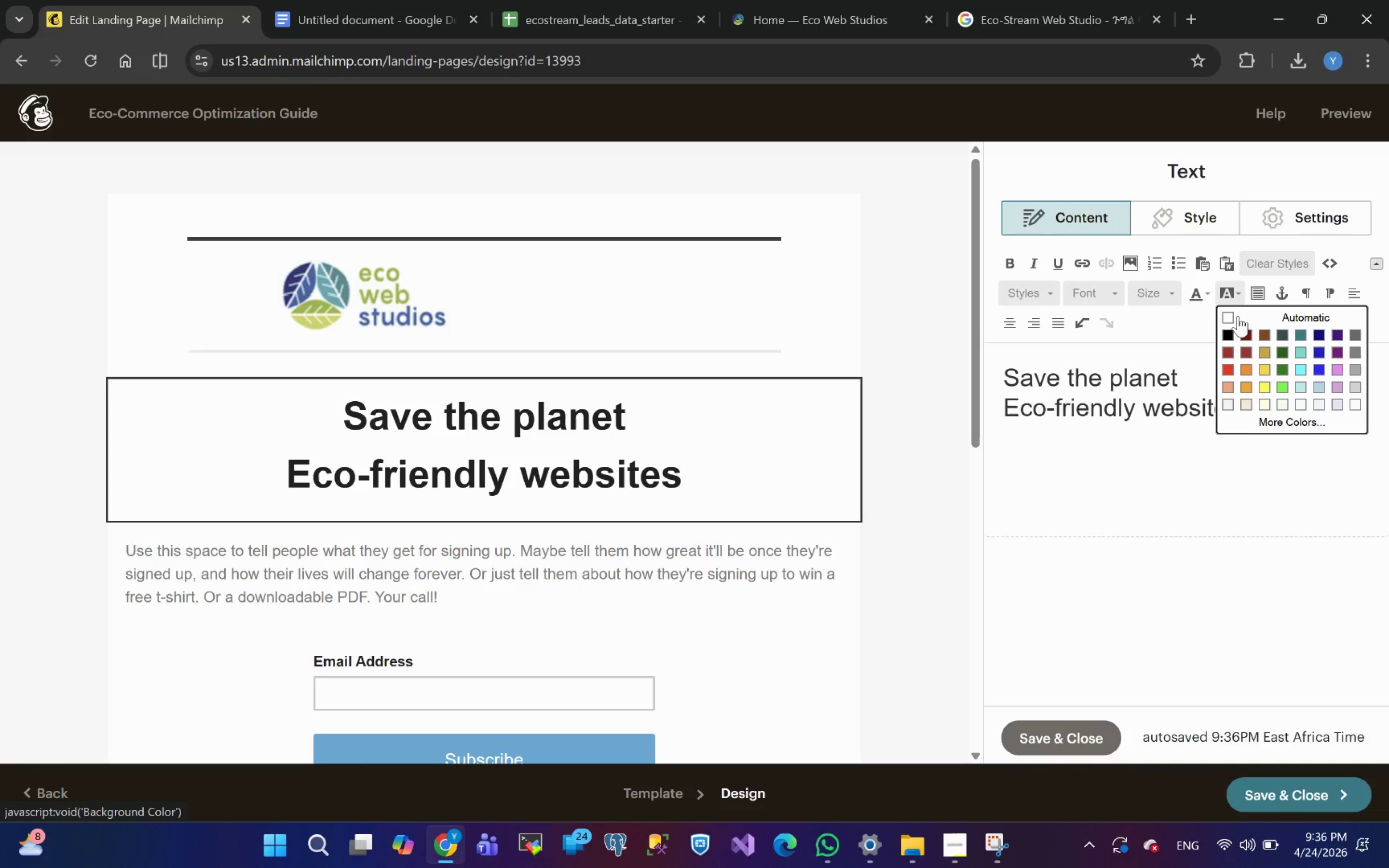 
left_click([1222, 511])
 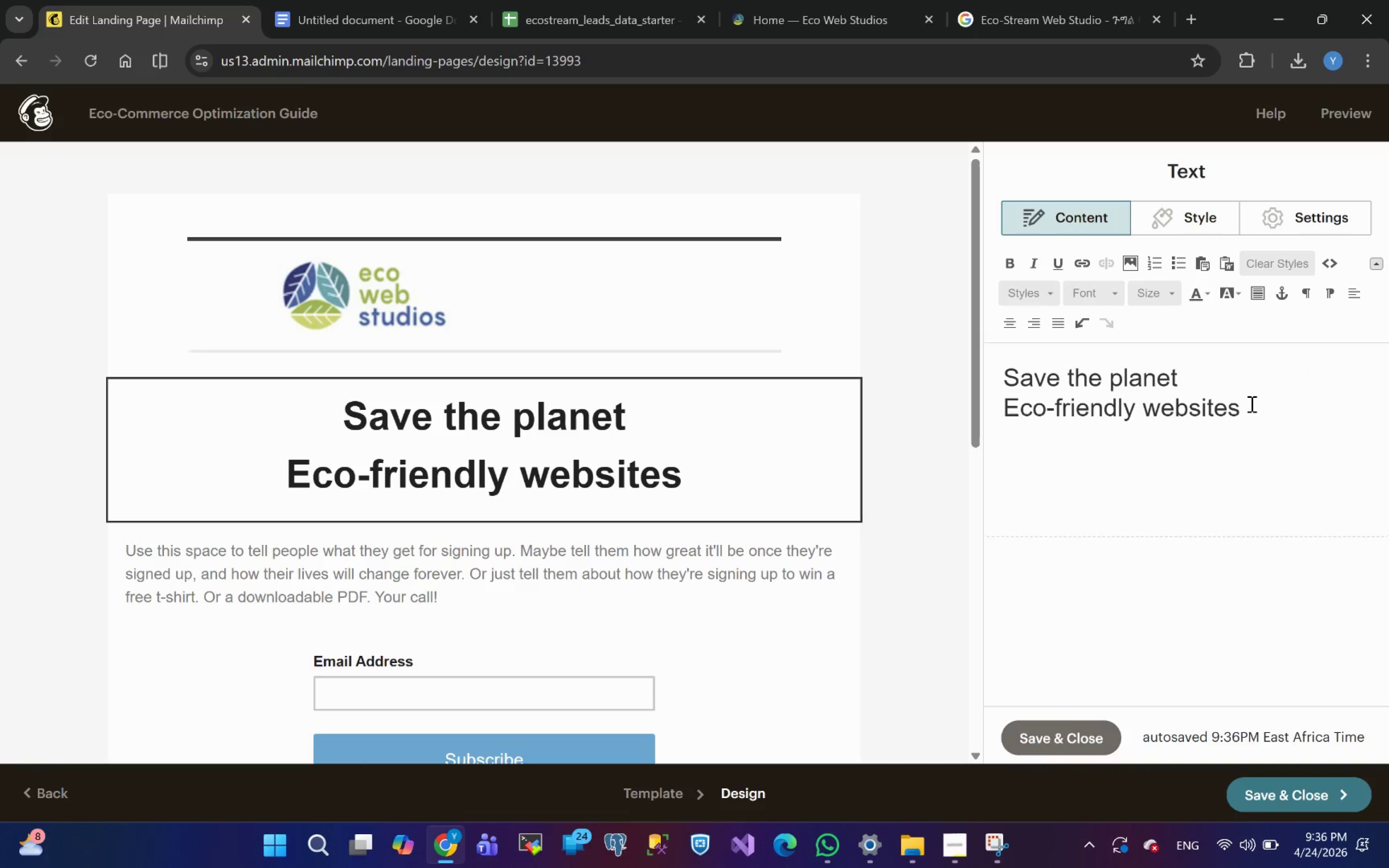 
left_click_drag(start_coordinate=[1248, 405], to_coordinate=[999, 407])
 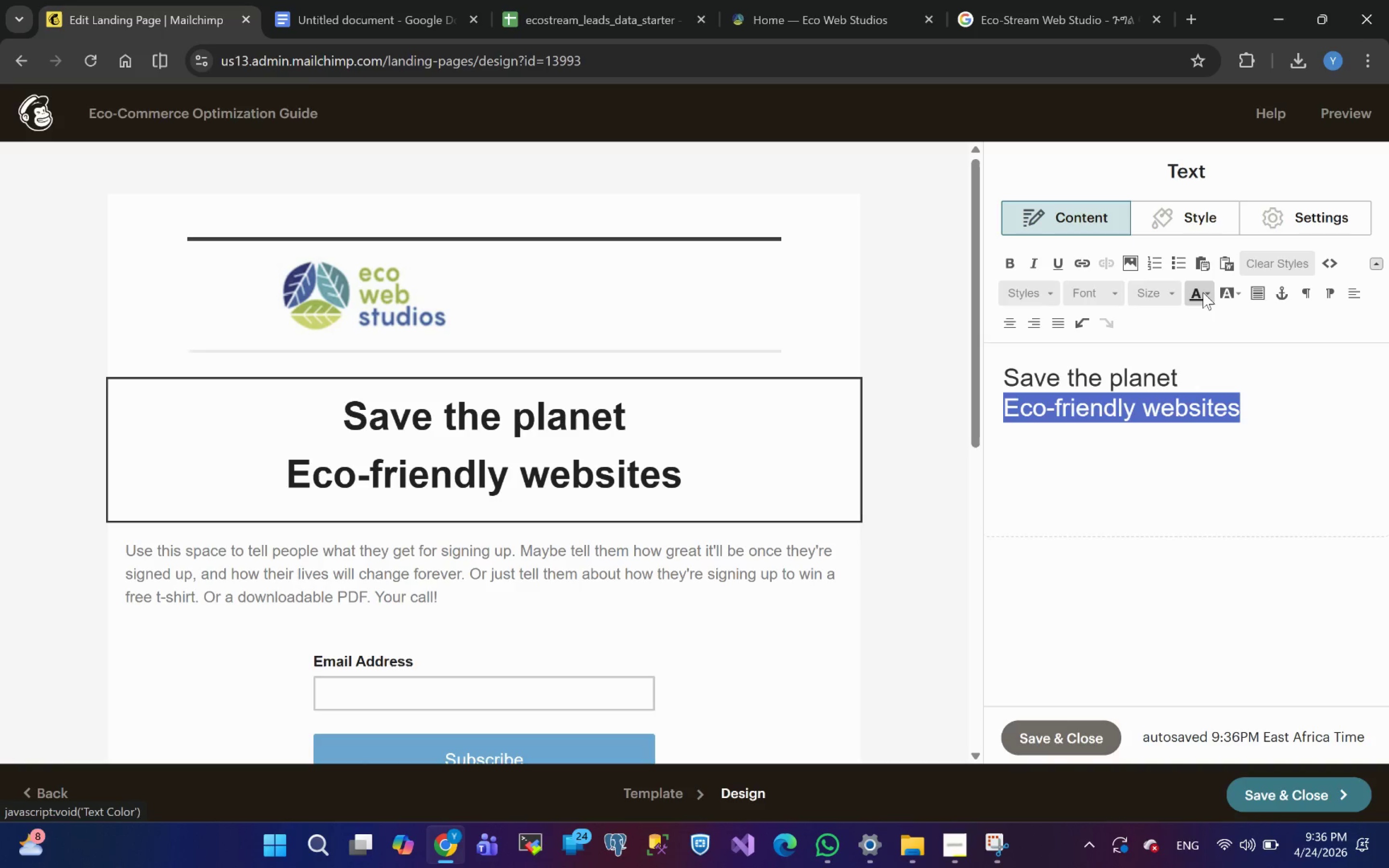 
left_click([1203, 292])
 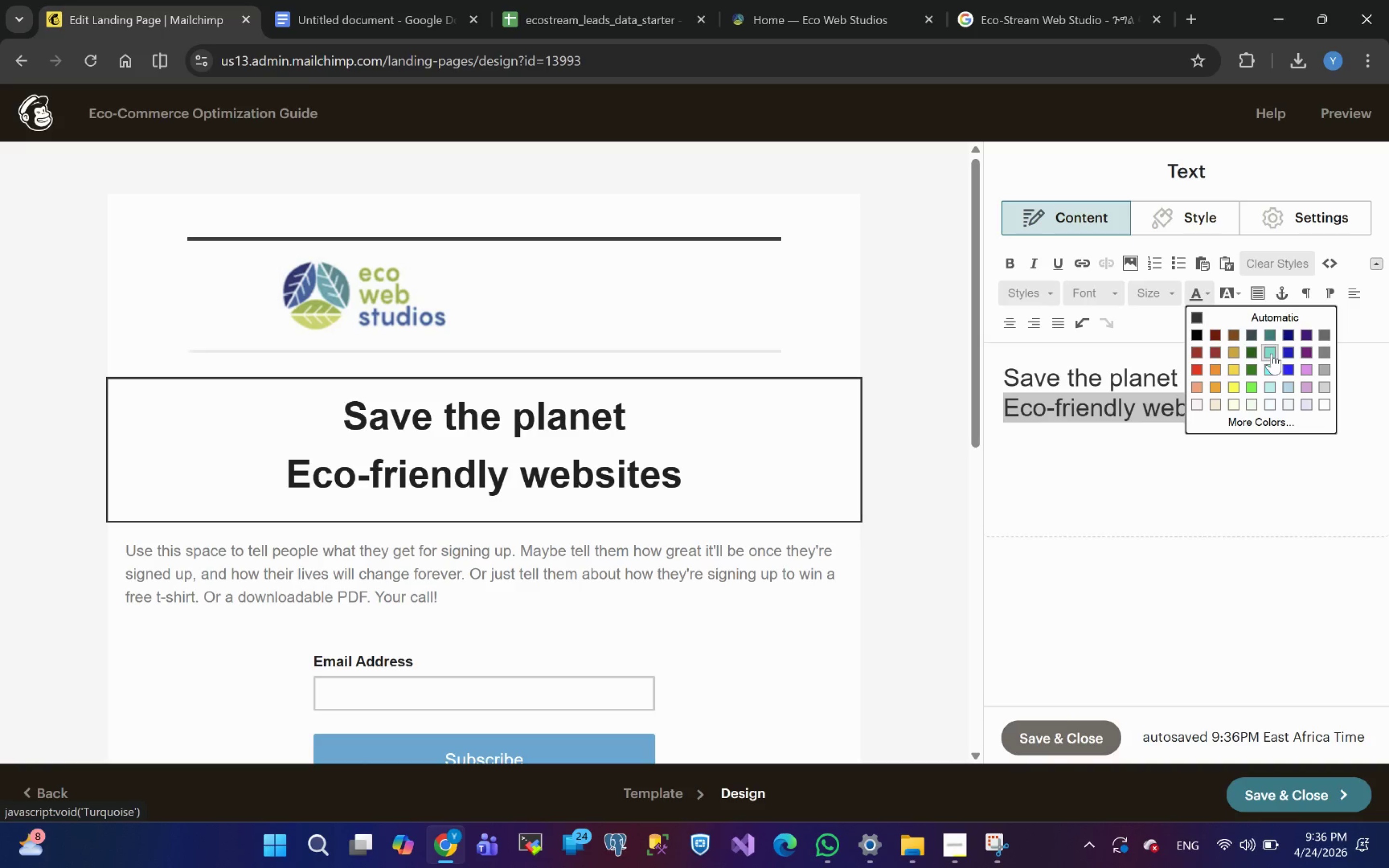 
left_click([1271, 354])
 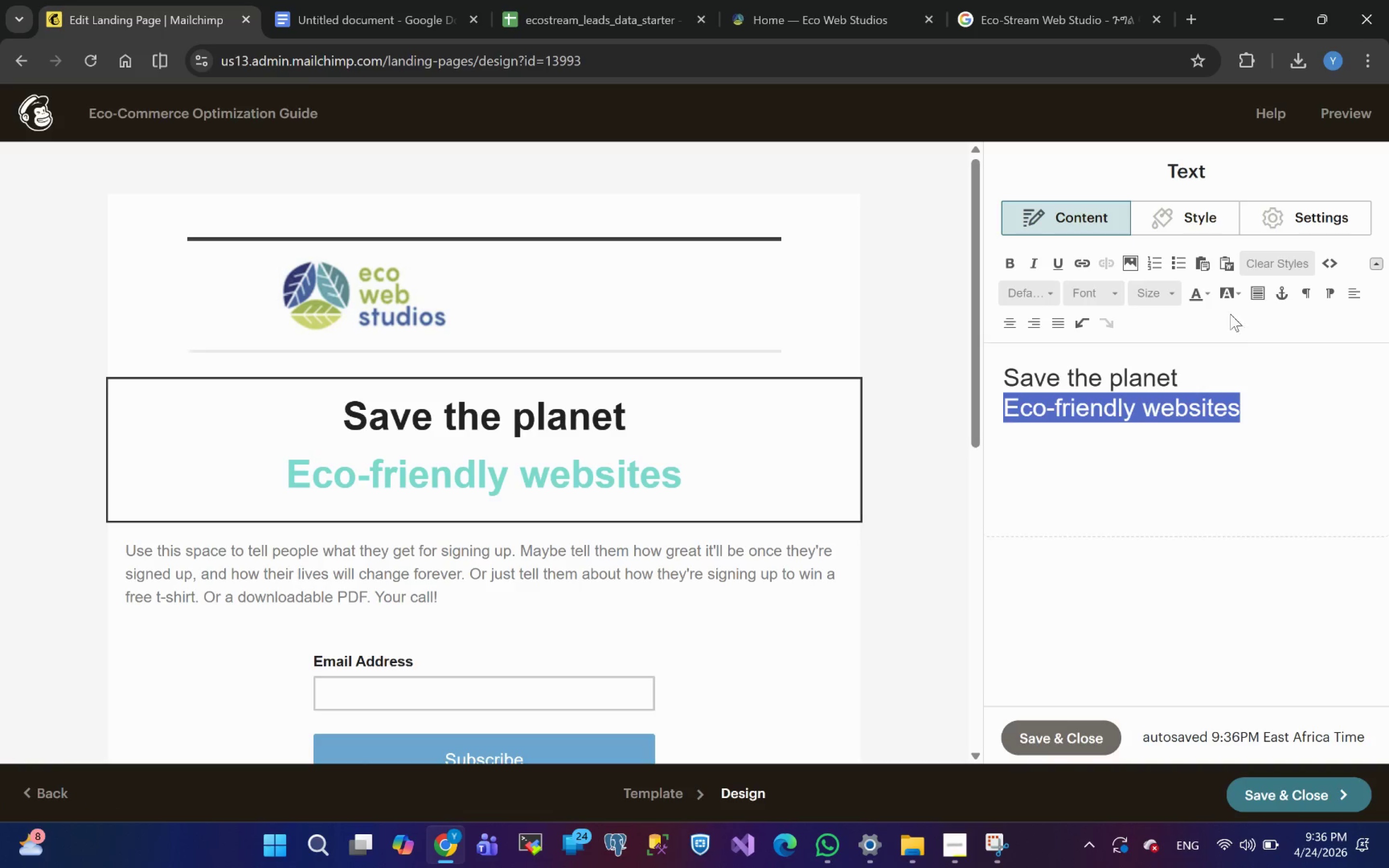 
left_click([1207, 292])
 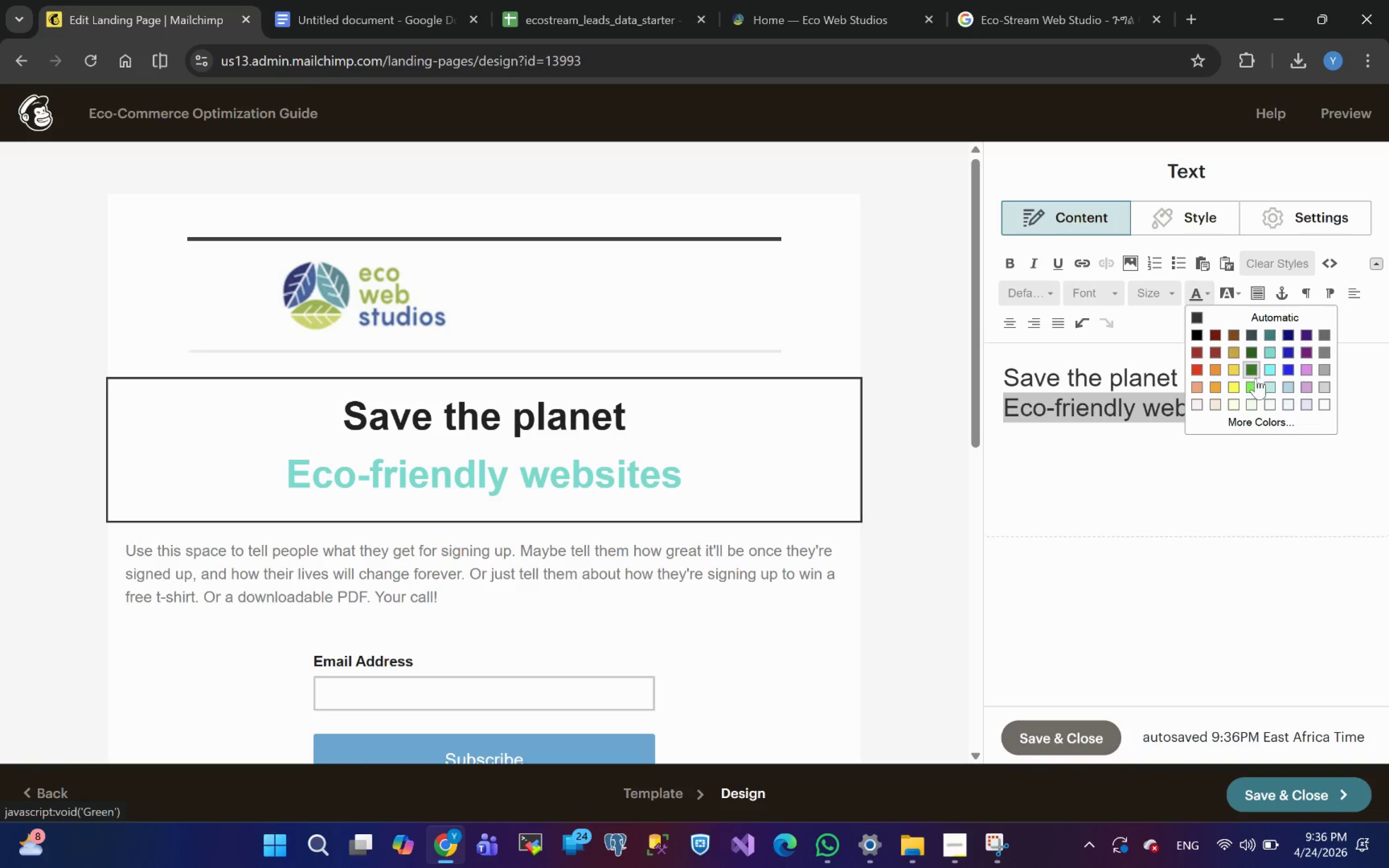 
left_click([1250, 382])
 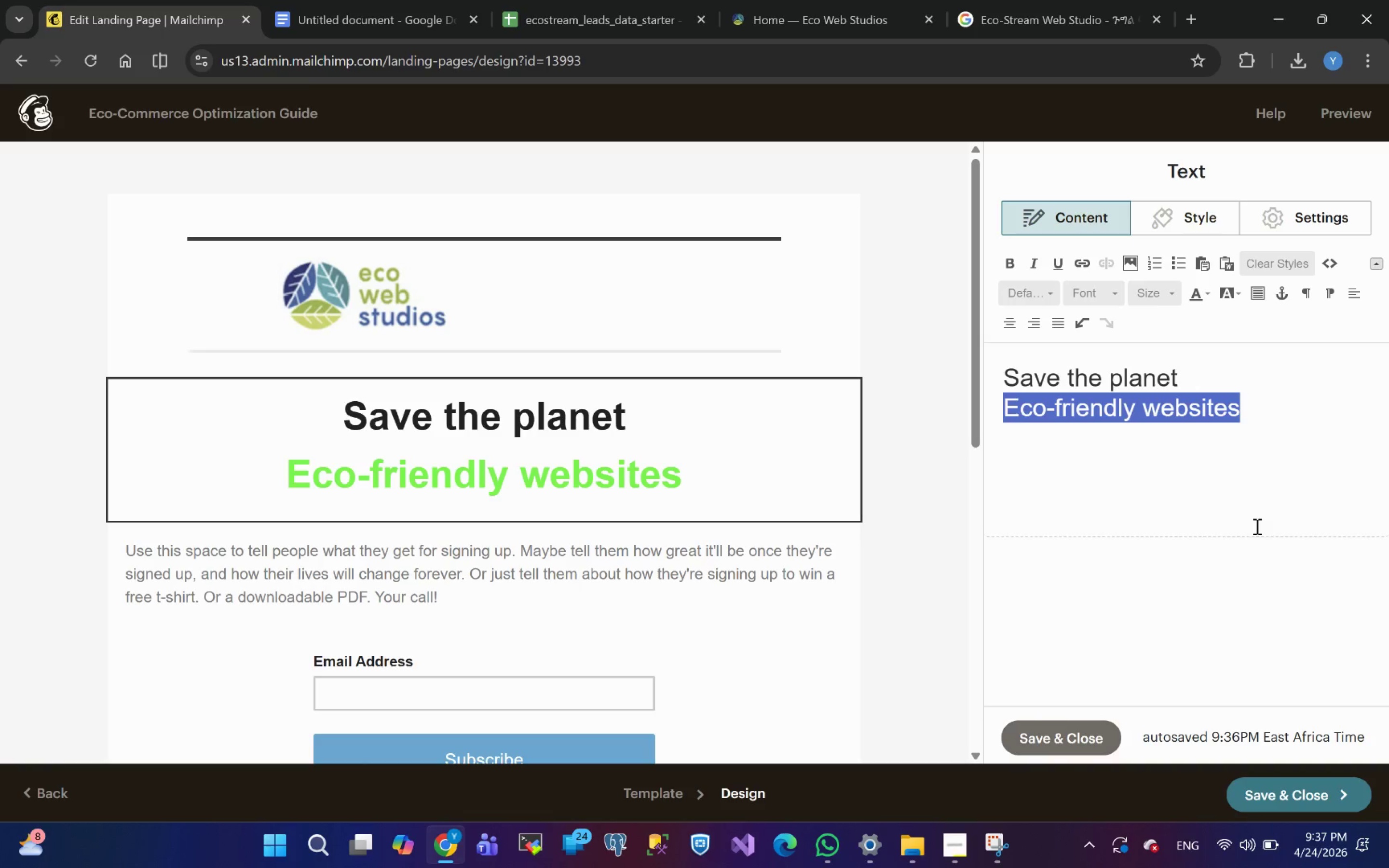 
wait(43.31)
 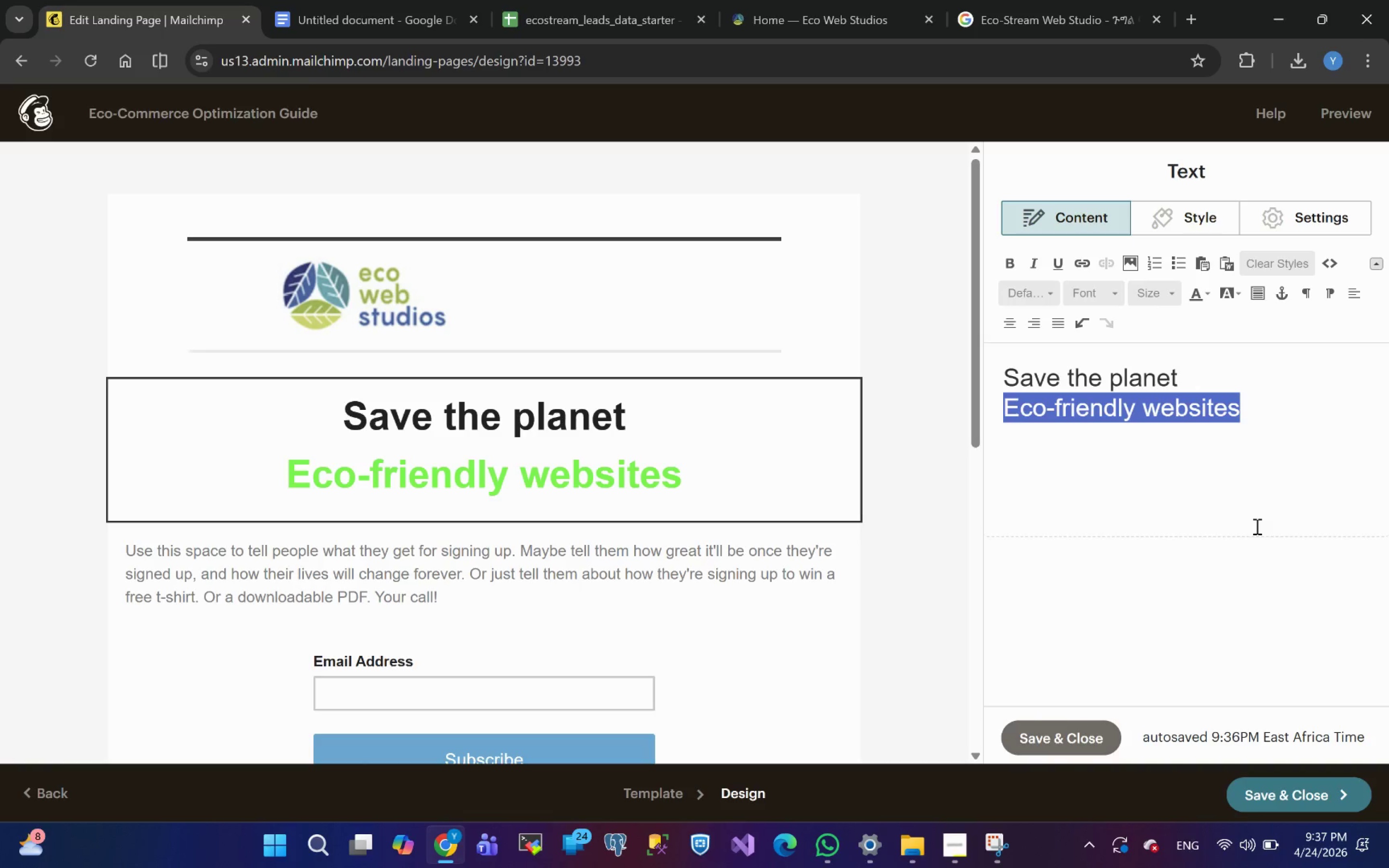 
left_click([1126, 476])
 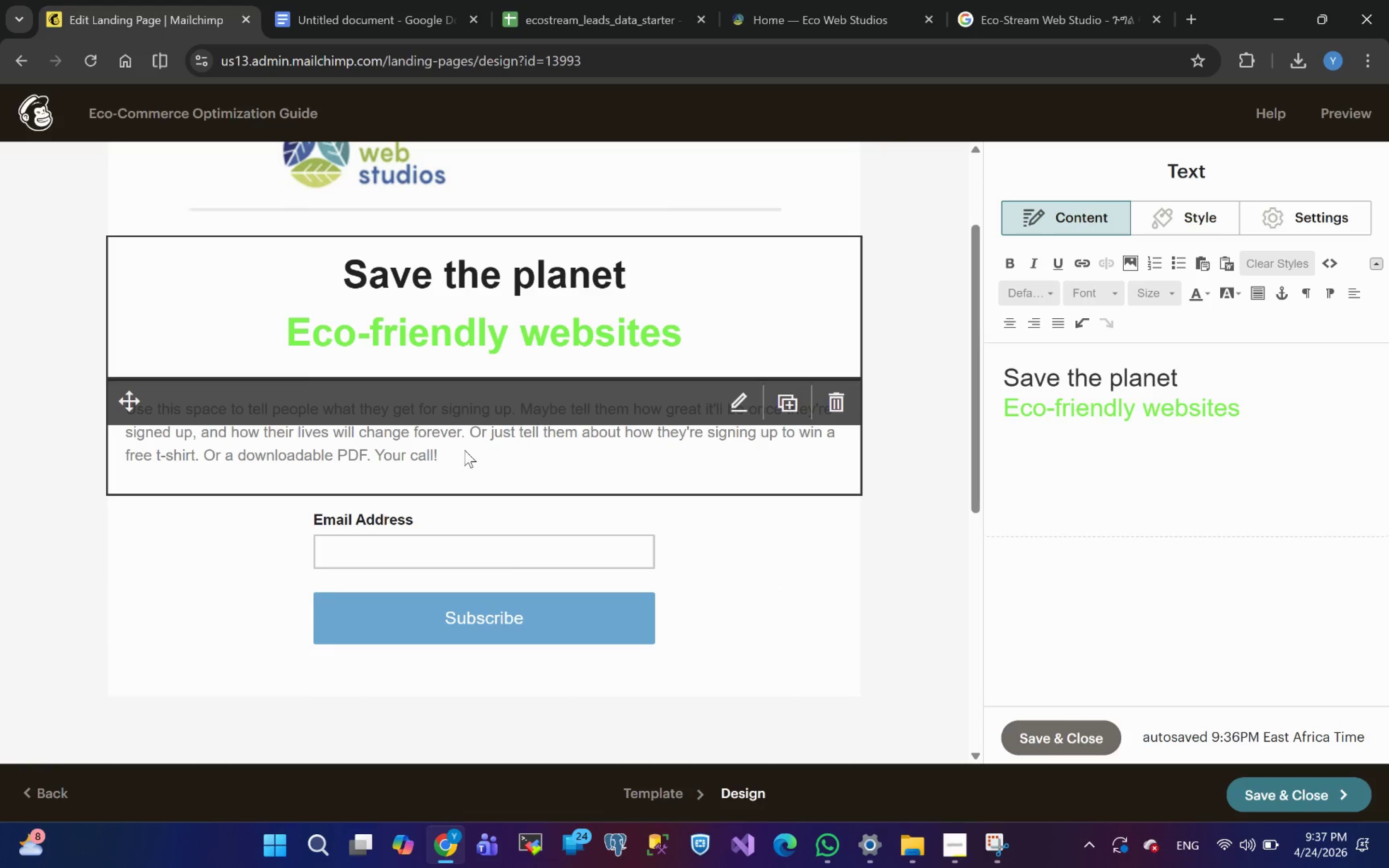 
left_click([471, 453])
 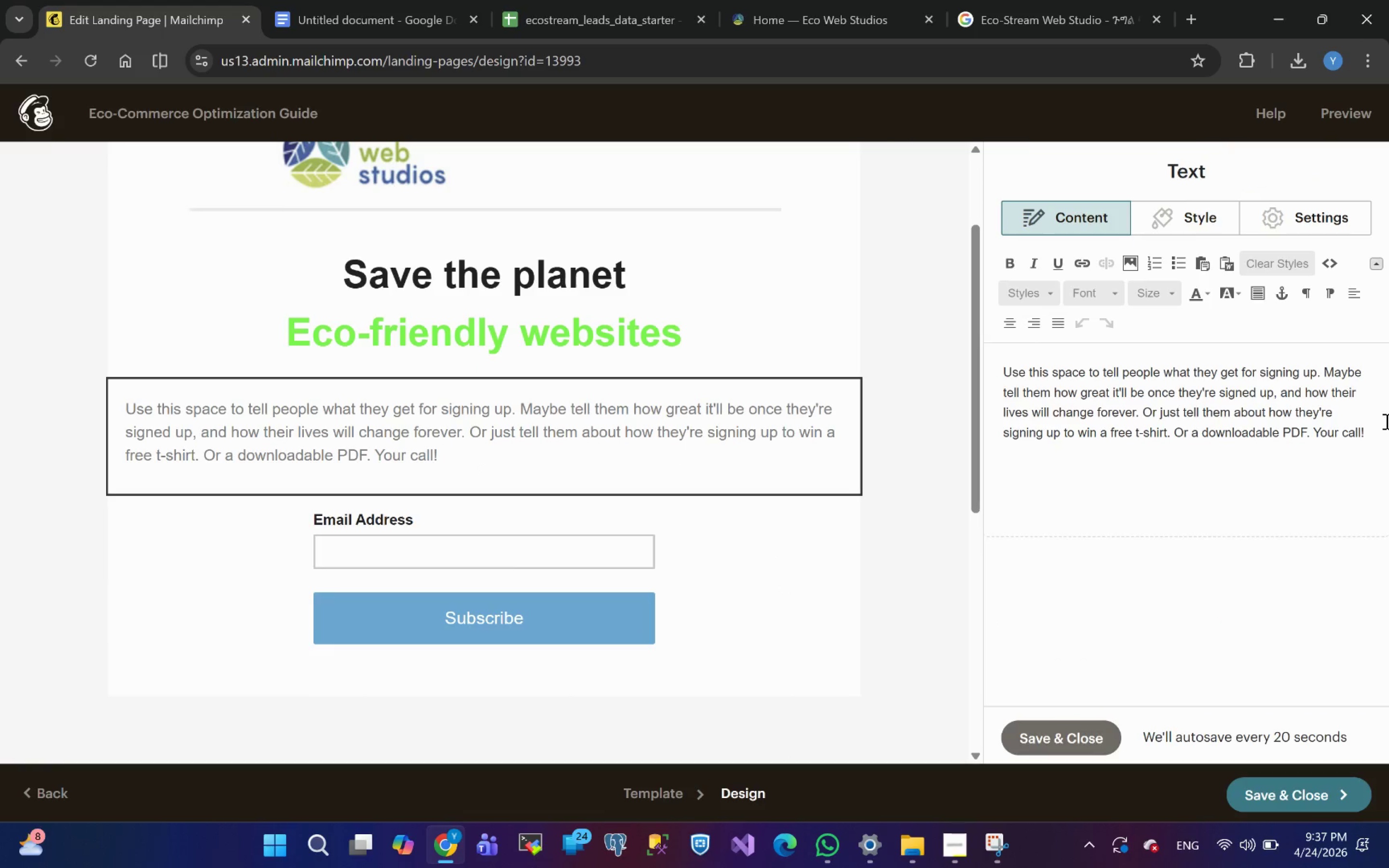 
left_click_drag(start_coordinate=[1374, 431], to_coordinate=[976, 367])
 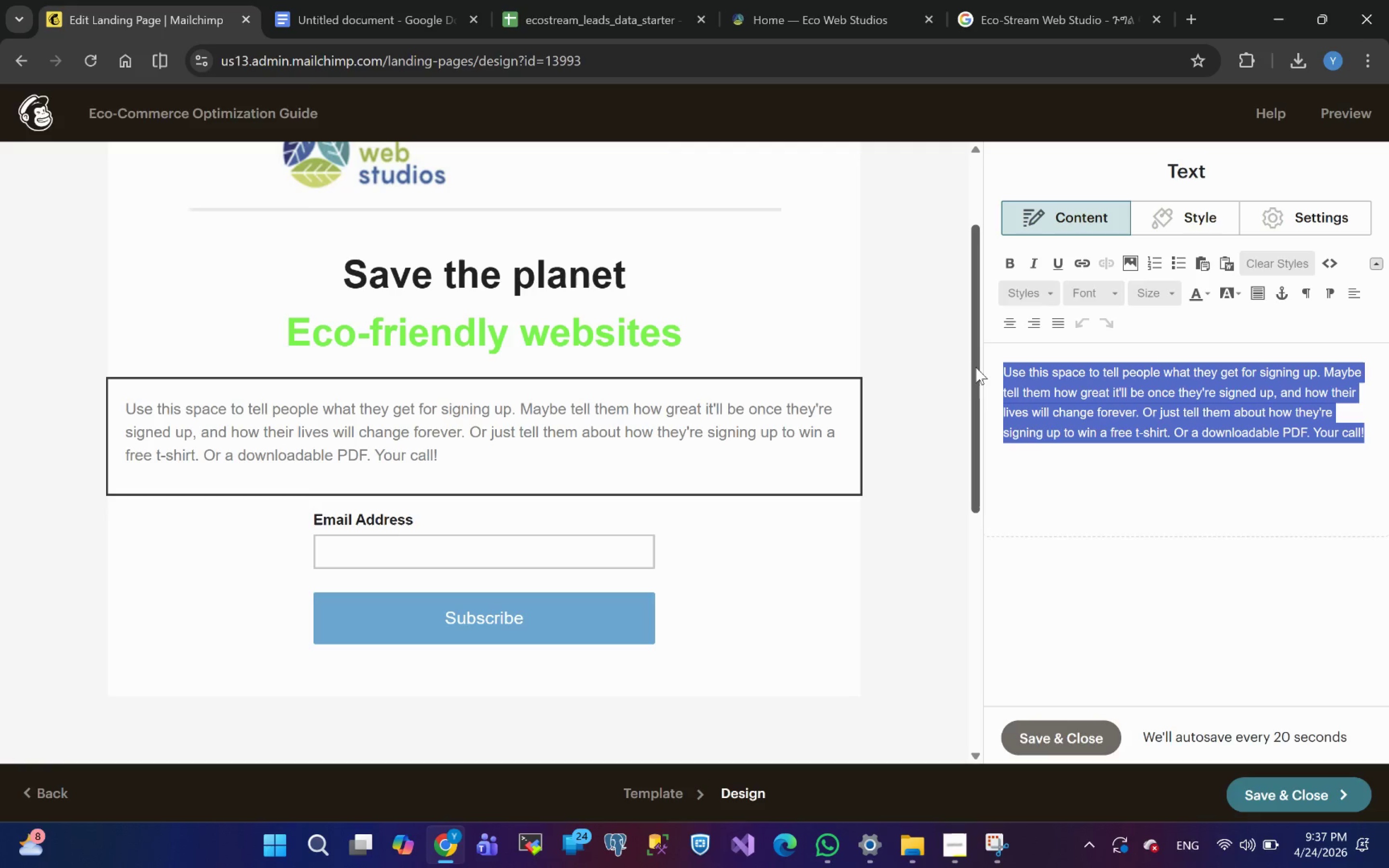 
key(Control+V)
 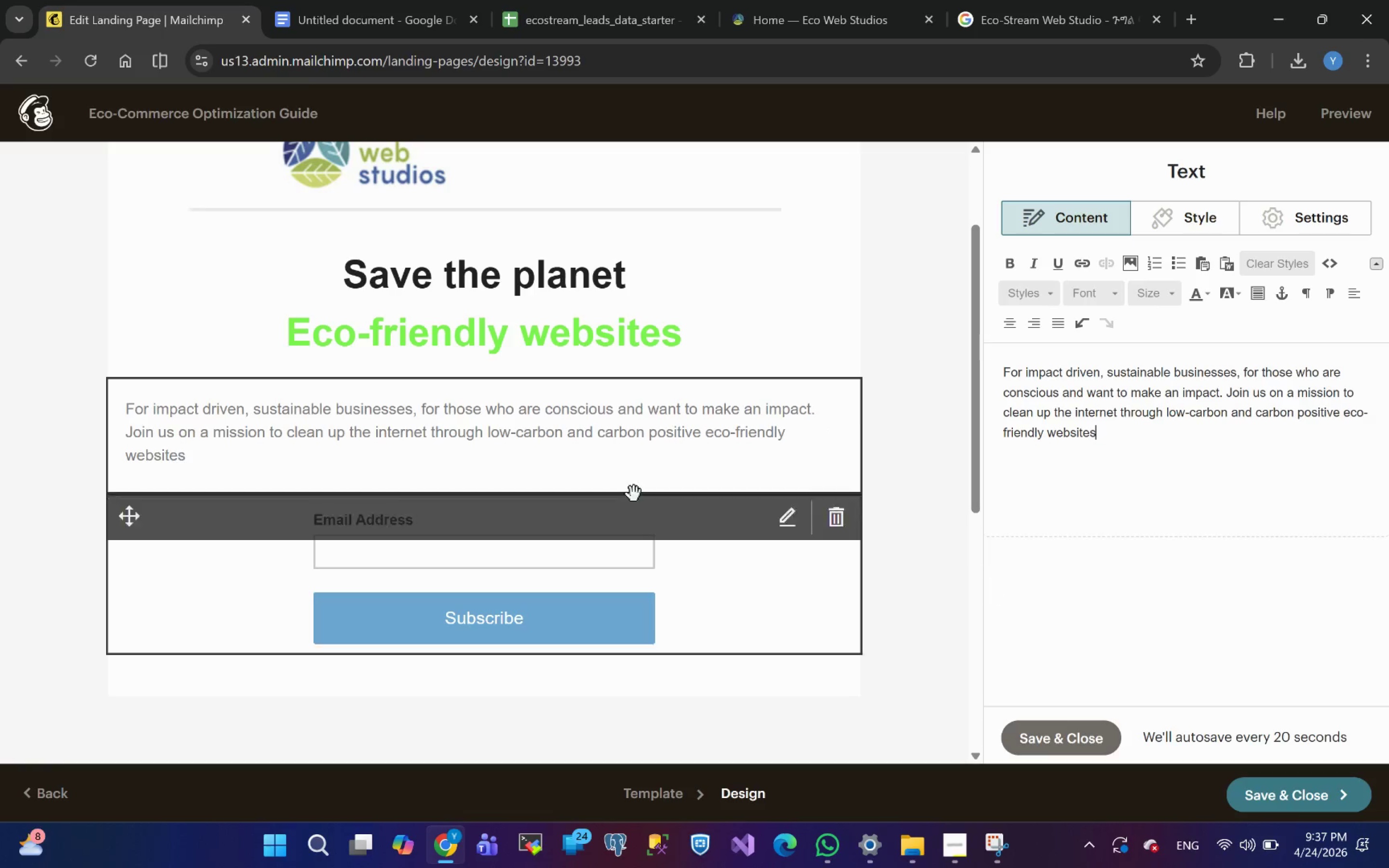 
left_click([743, 597])
 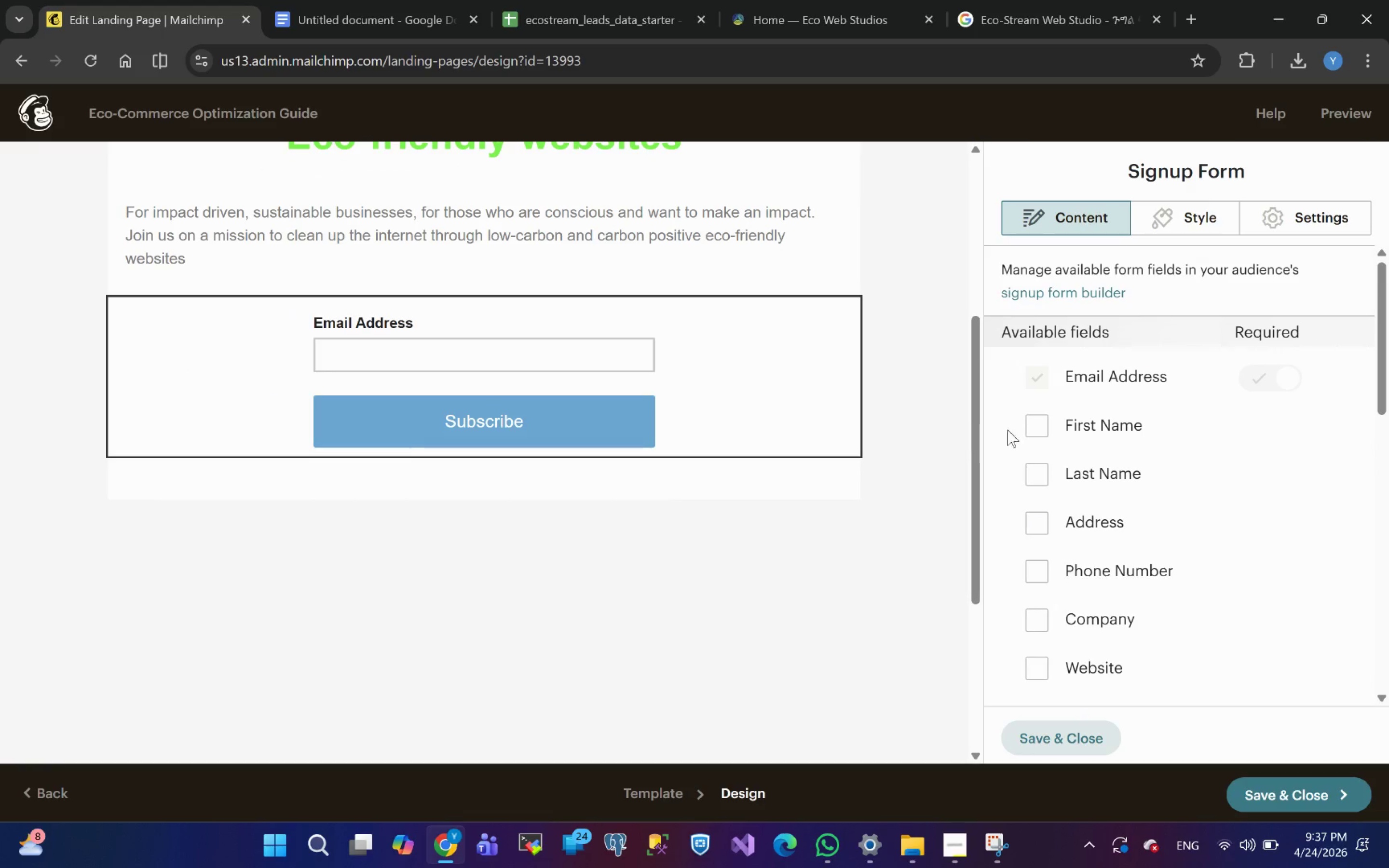 
left_click([1043, 432])
 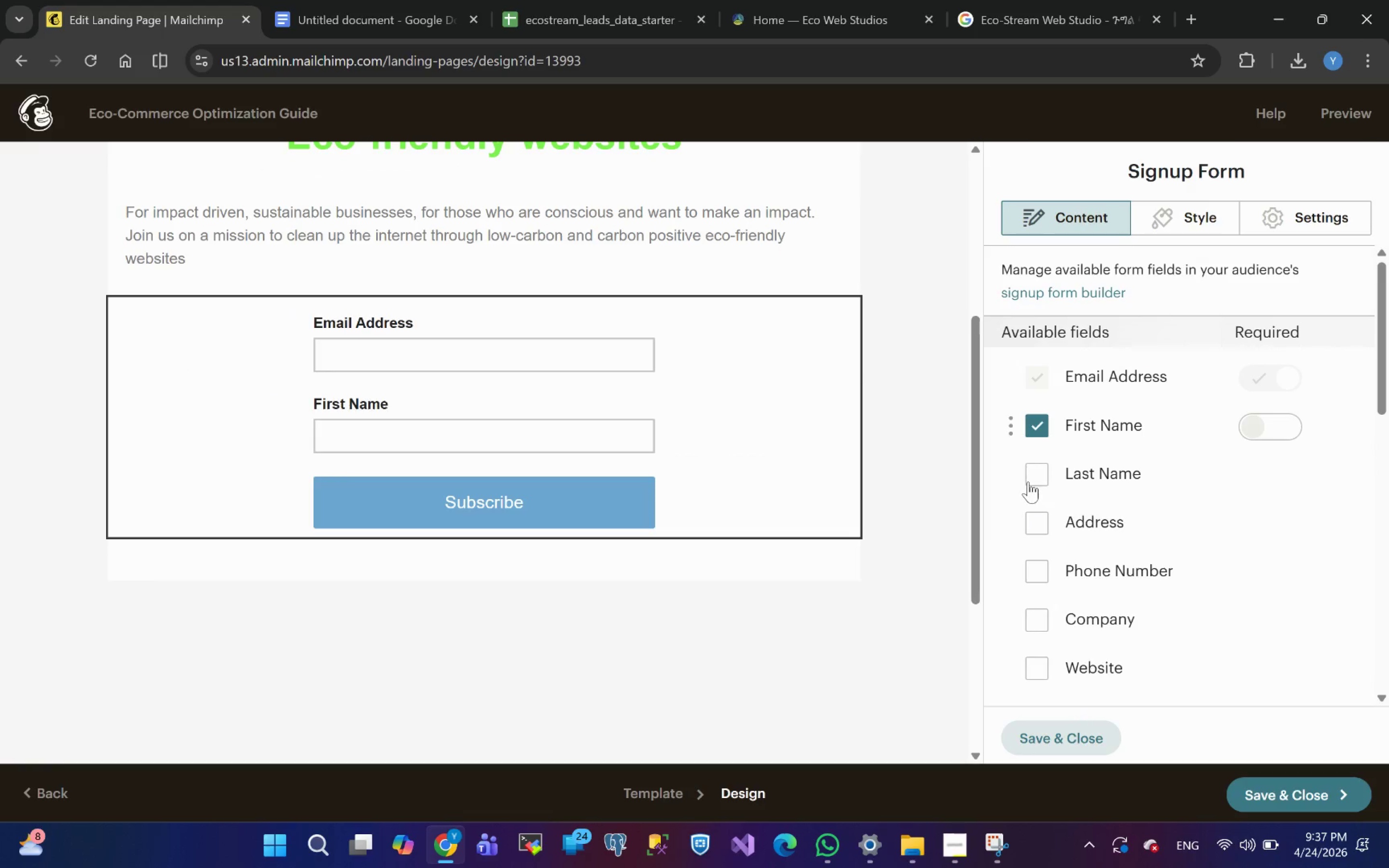 
left_click([1038, 475])
 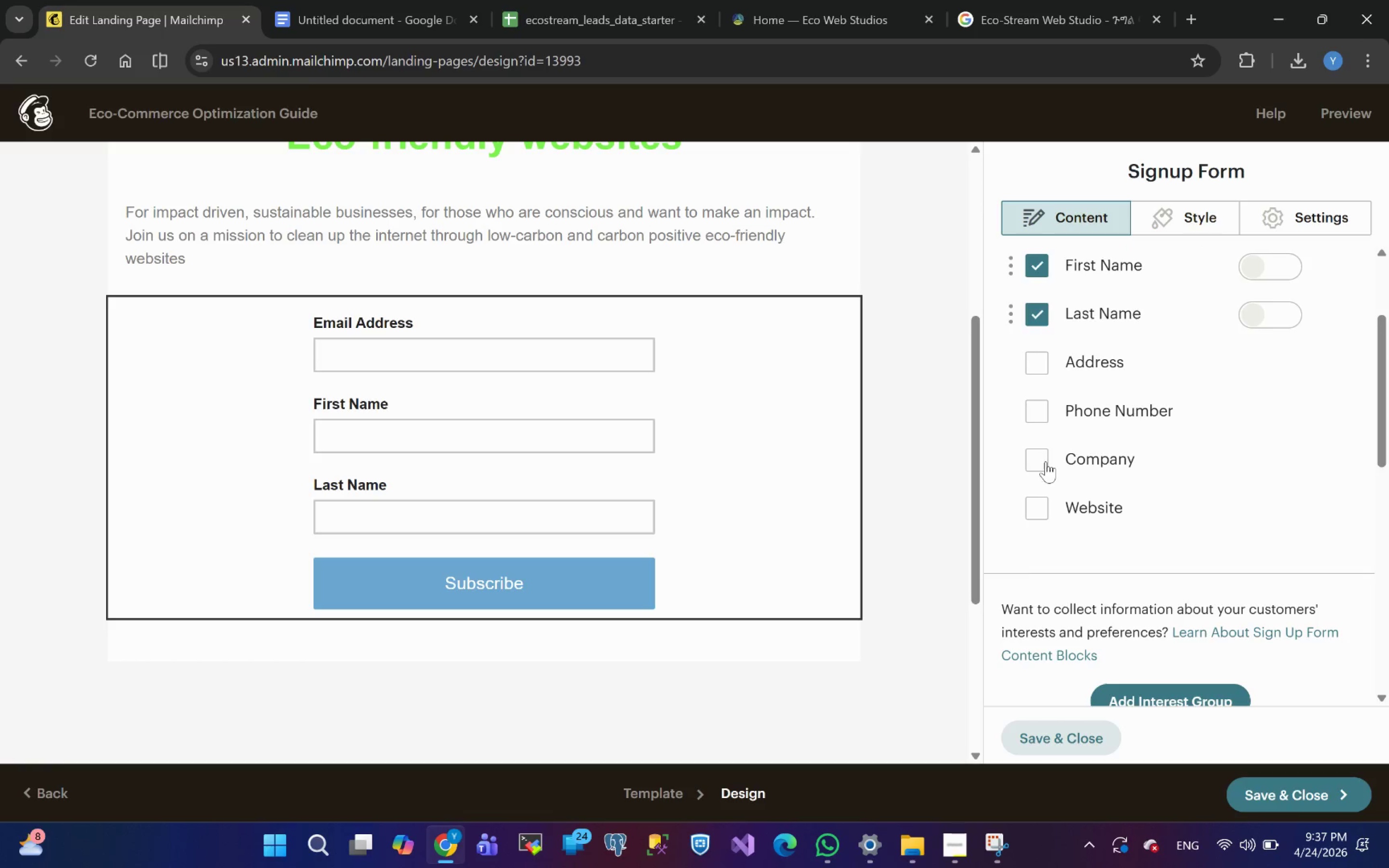 
left_click([1045, 461])
 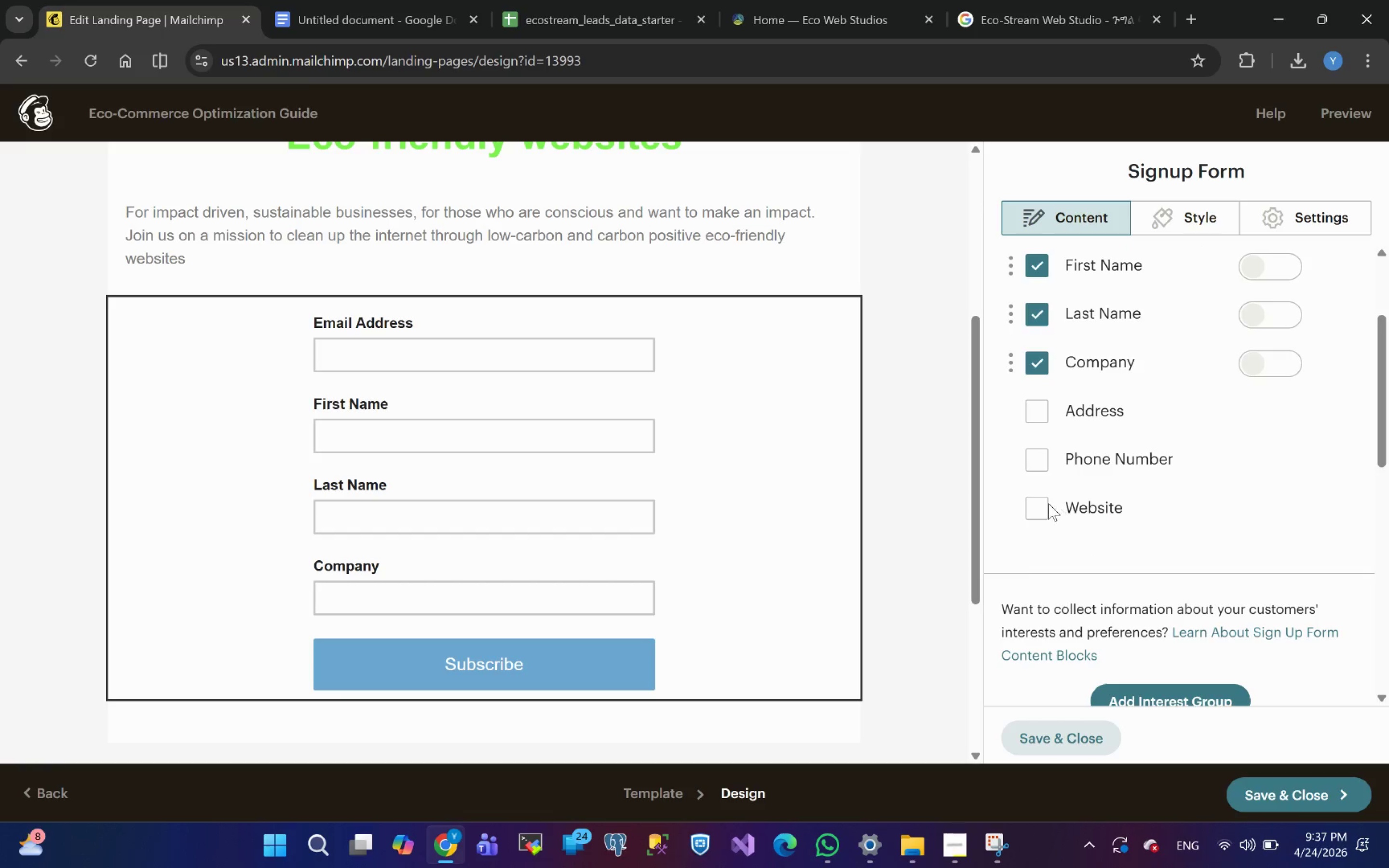 
left_click([1038, 508])
 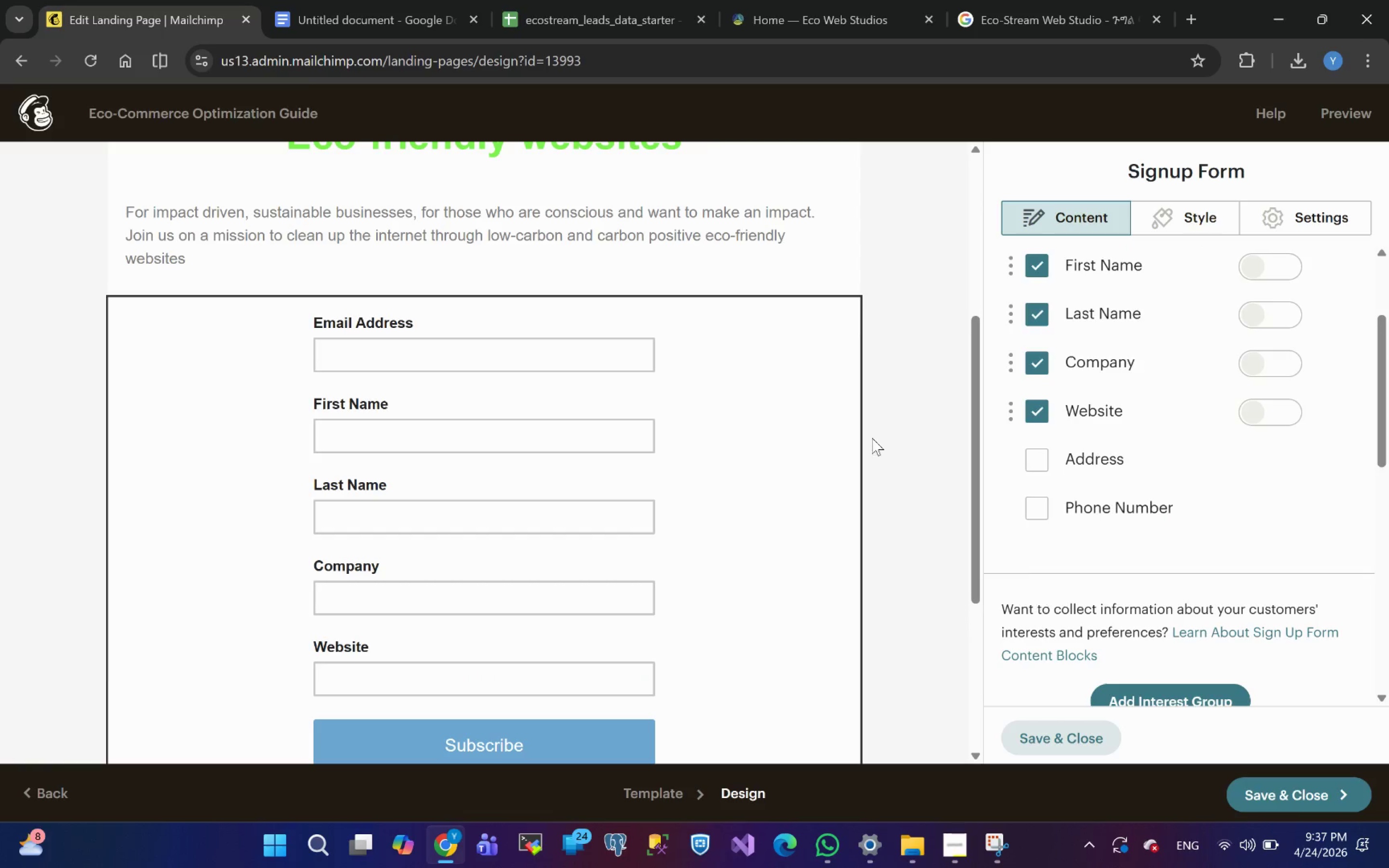 
wait(8.03)
 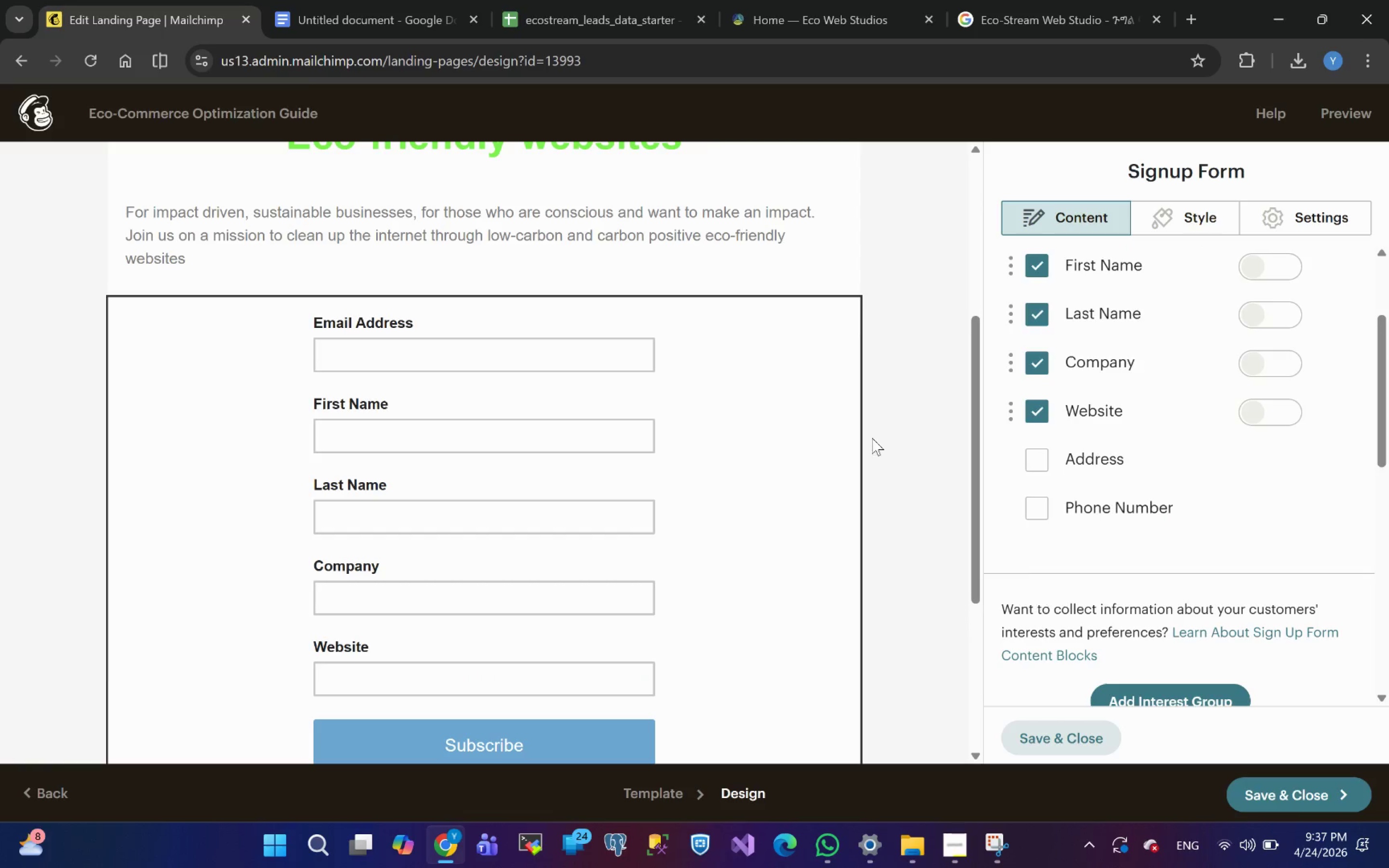 
left_click([365, 14])
 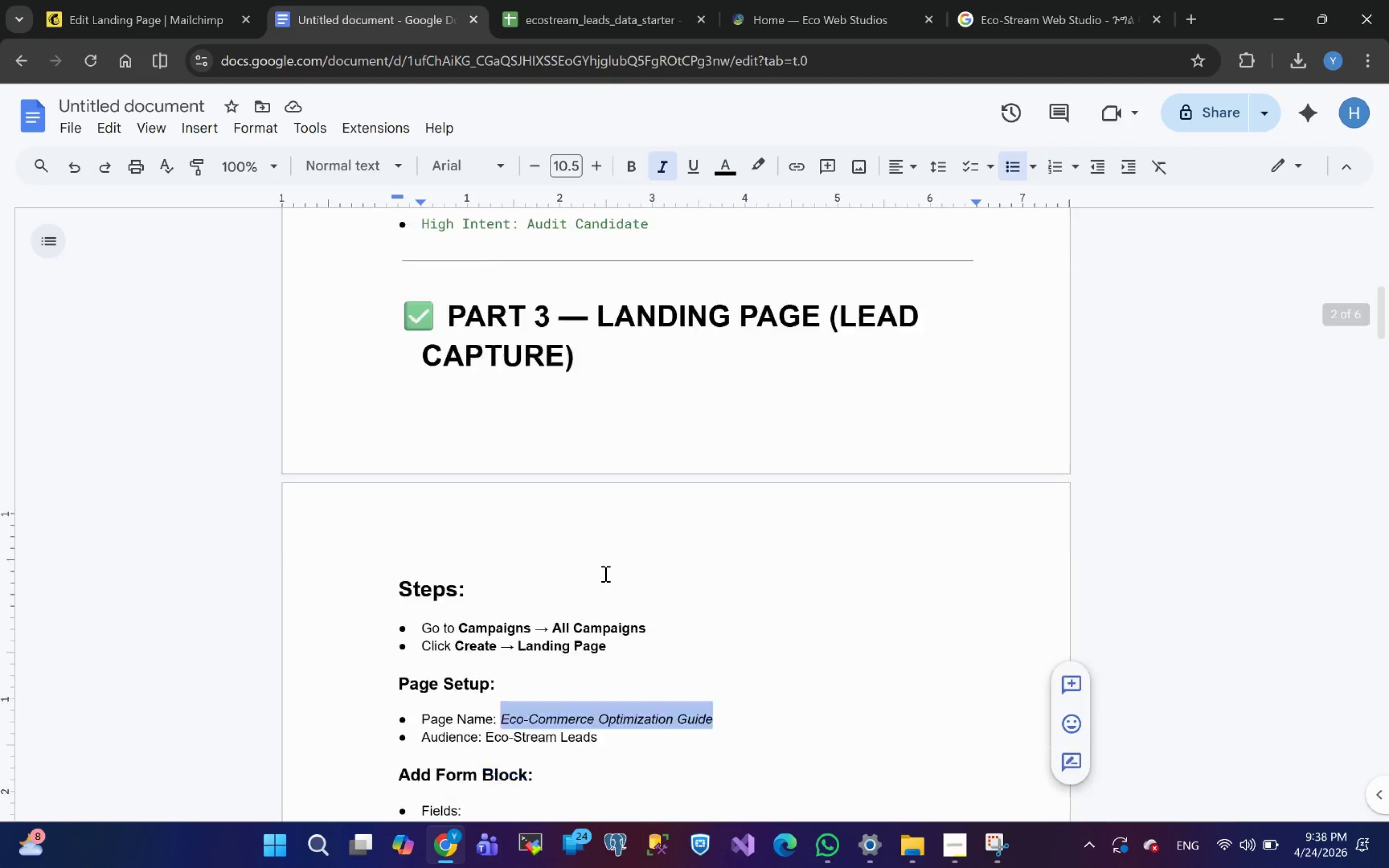 
wait(44.61)
 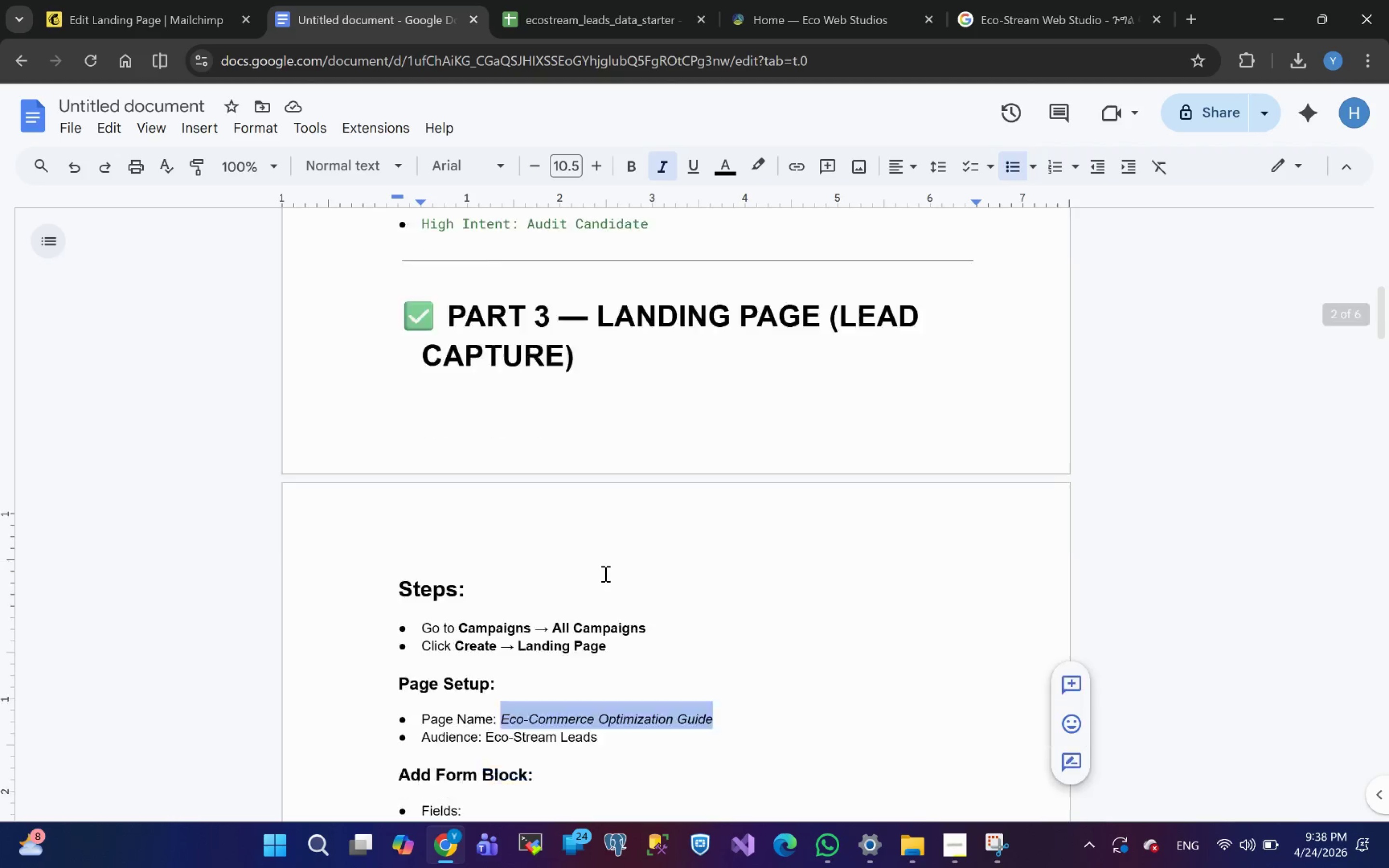 
left_click([100, 18])
 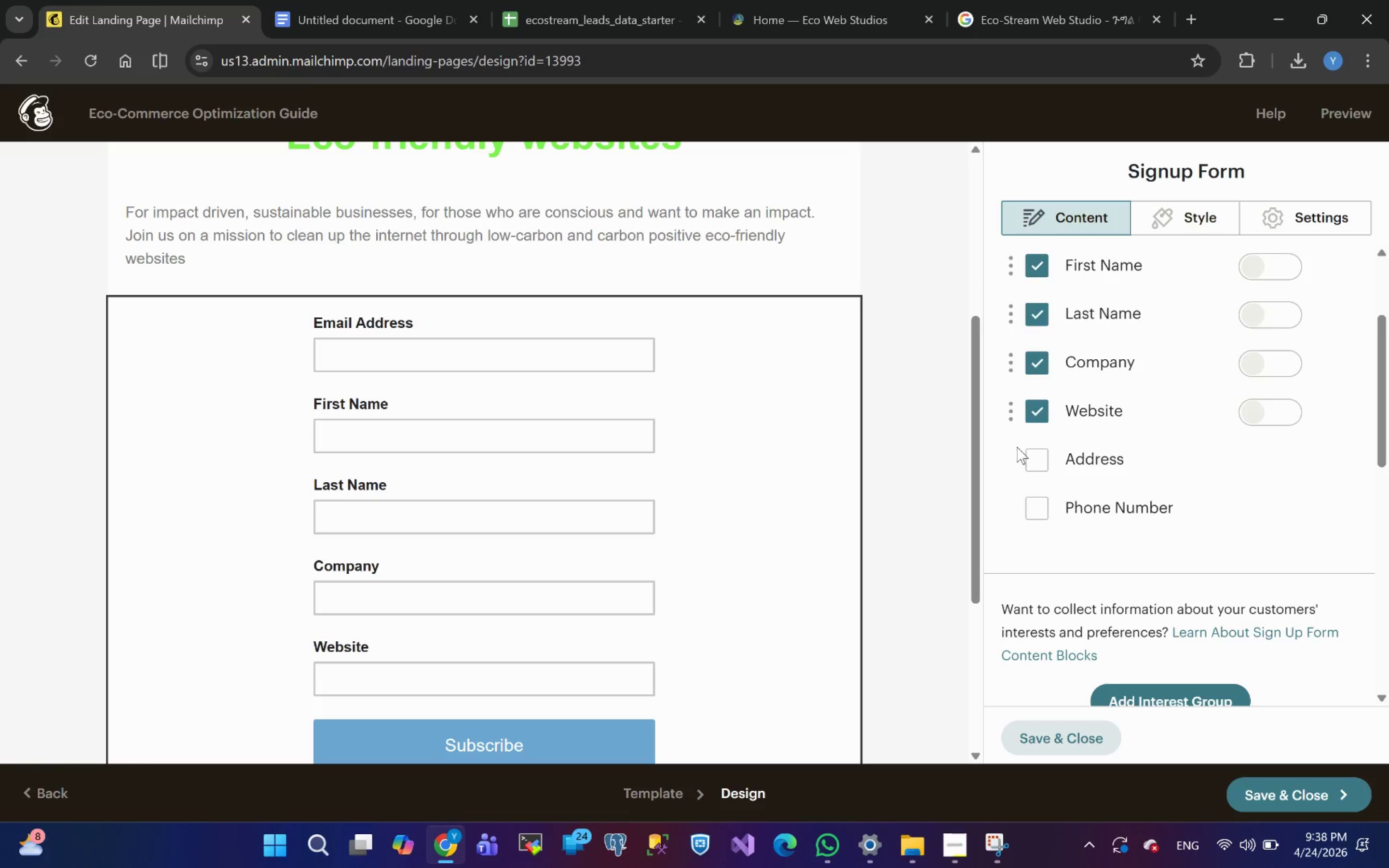 
left_click([1045, 426])
 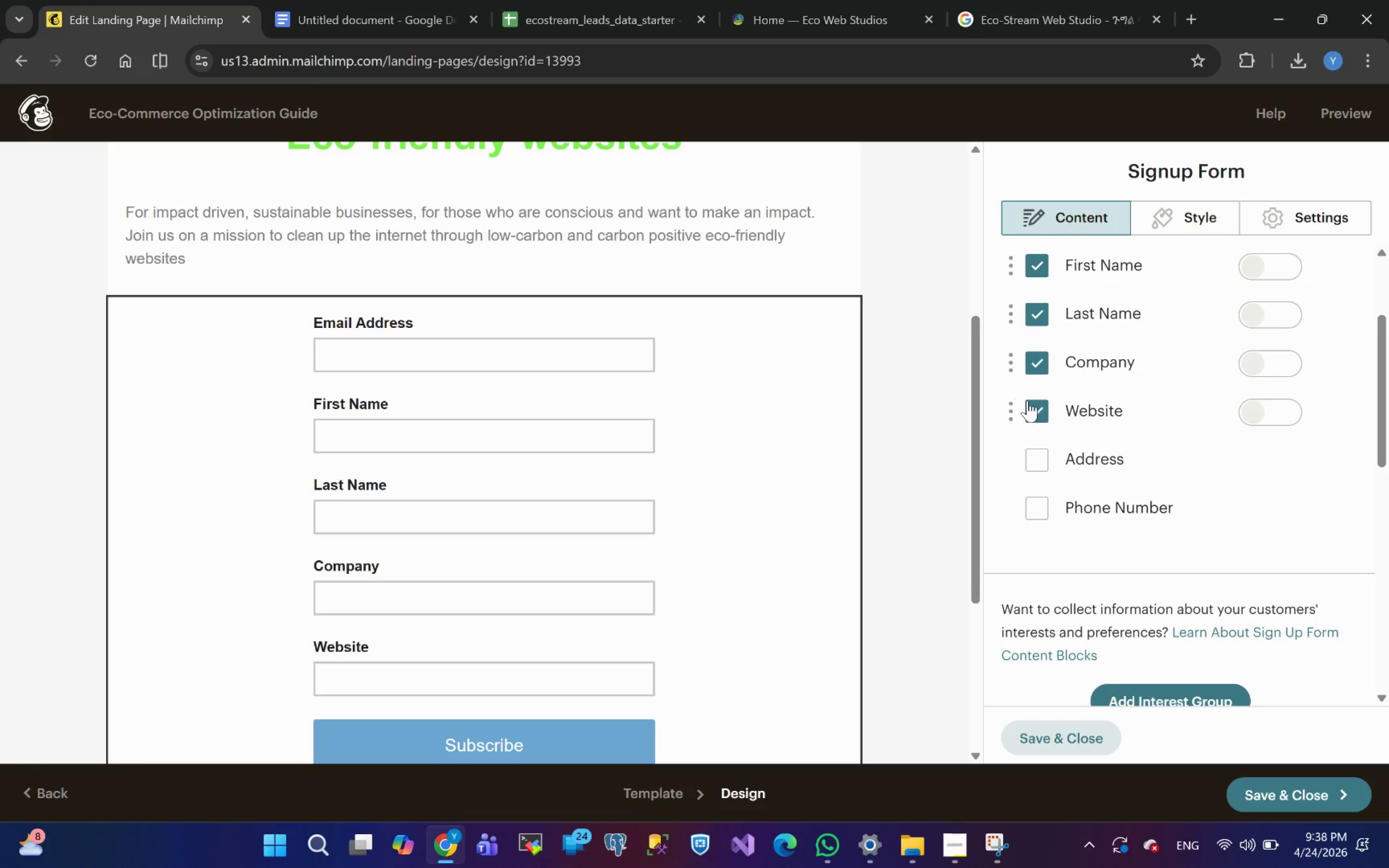 
left_click([1039, 415])
 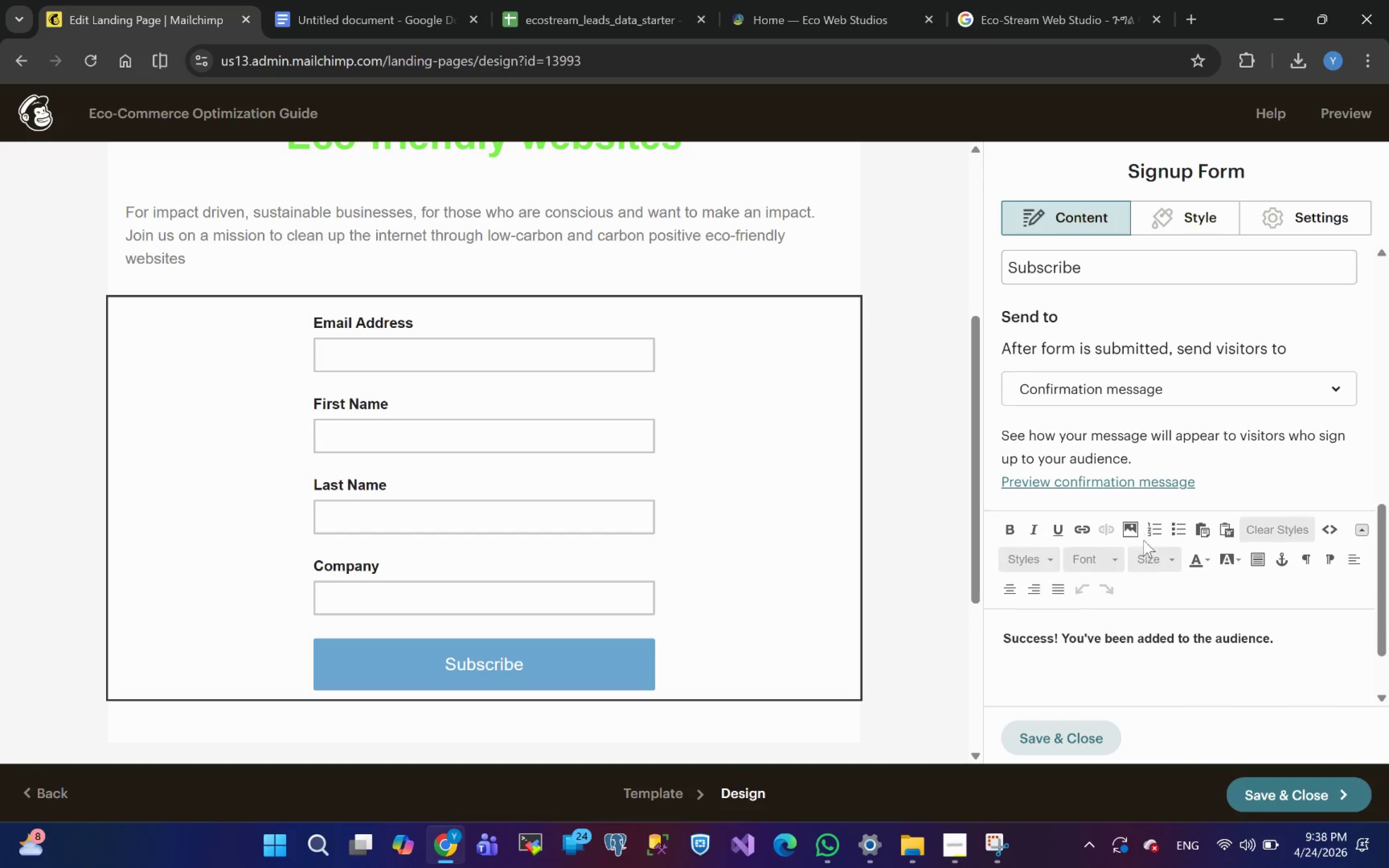 
wait(21.13)
 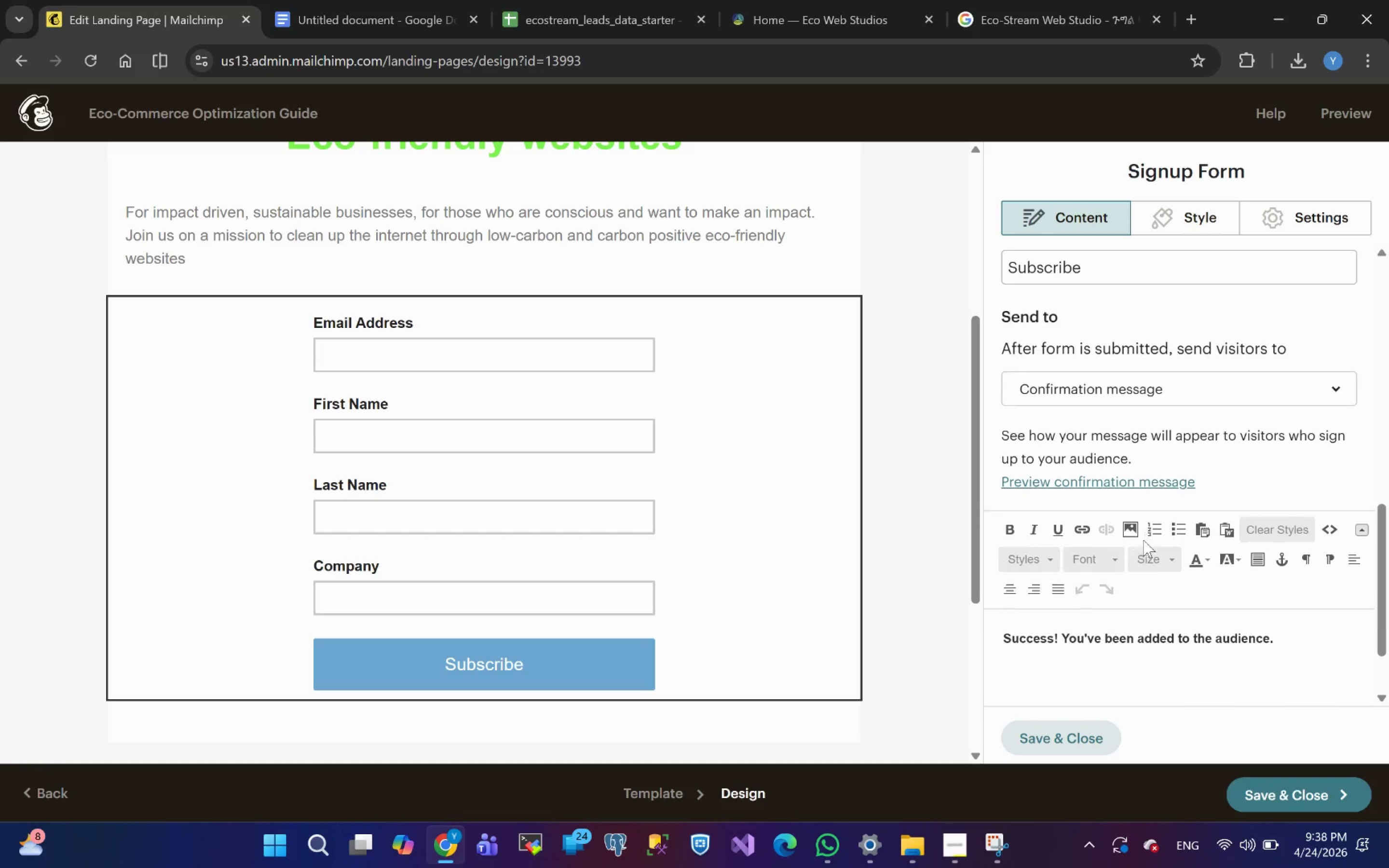 
left_click([1144, 540])
 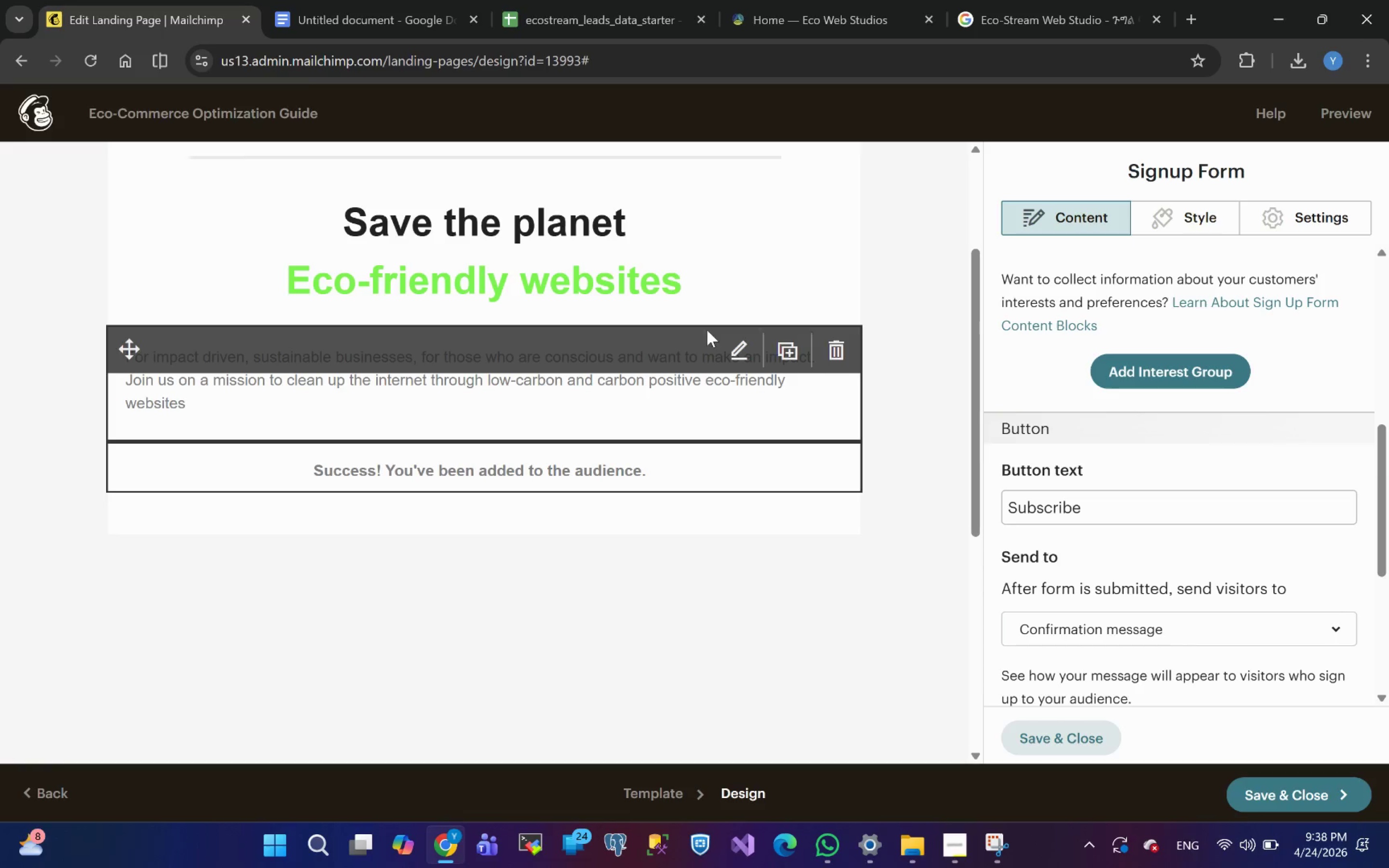 
left_click([668, 429])
 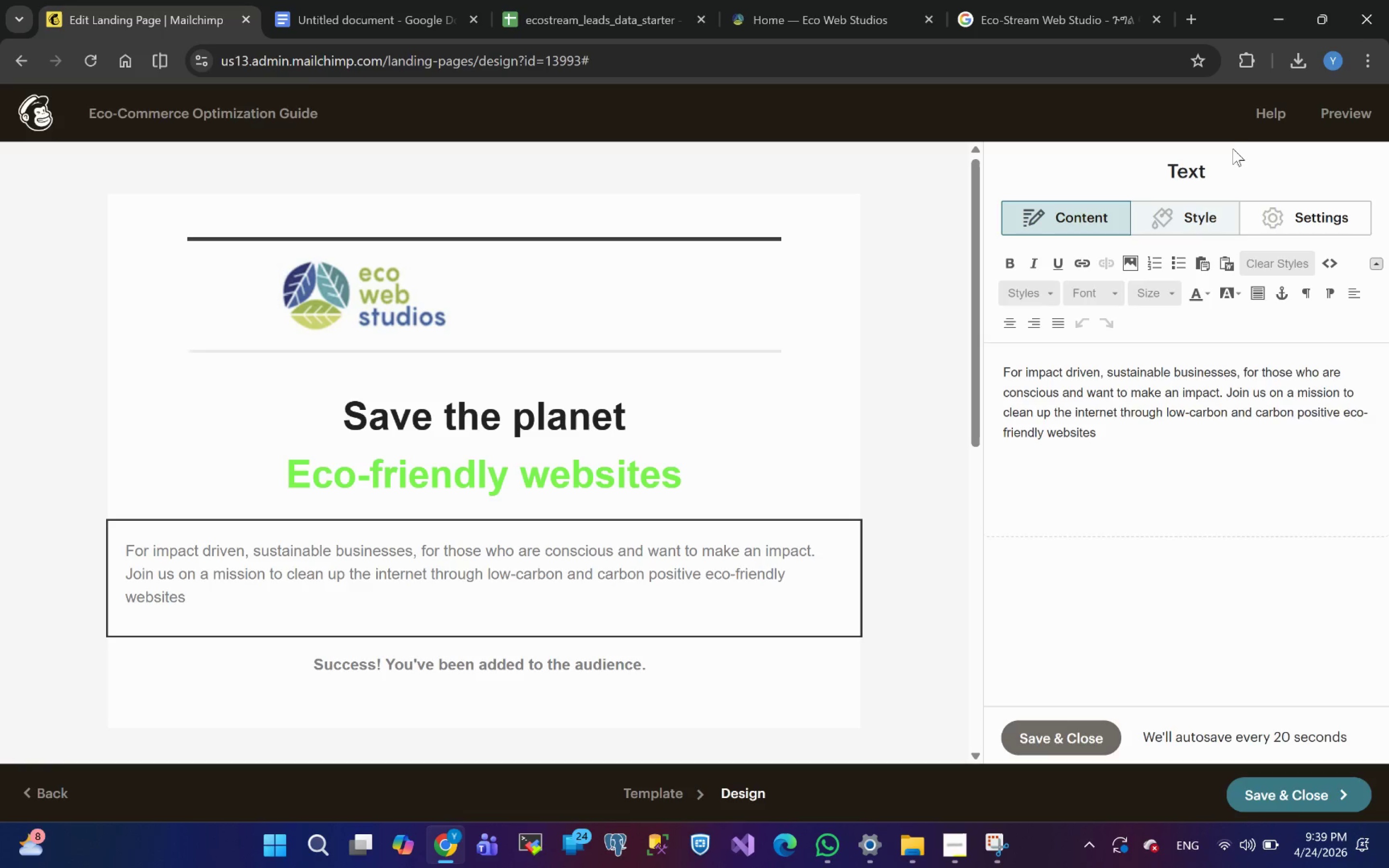 
wait(21.46)
 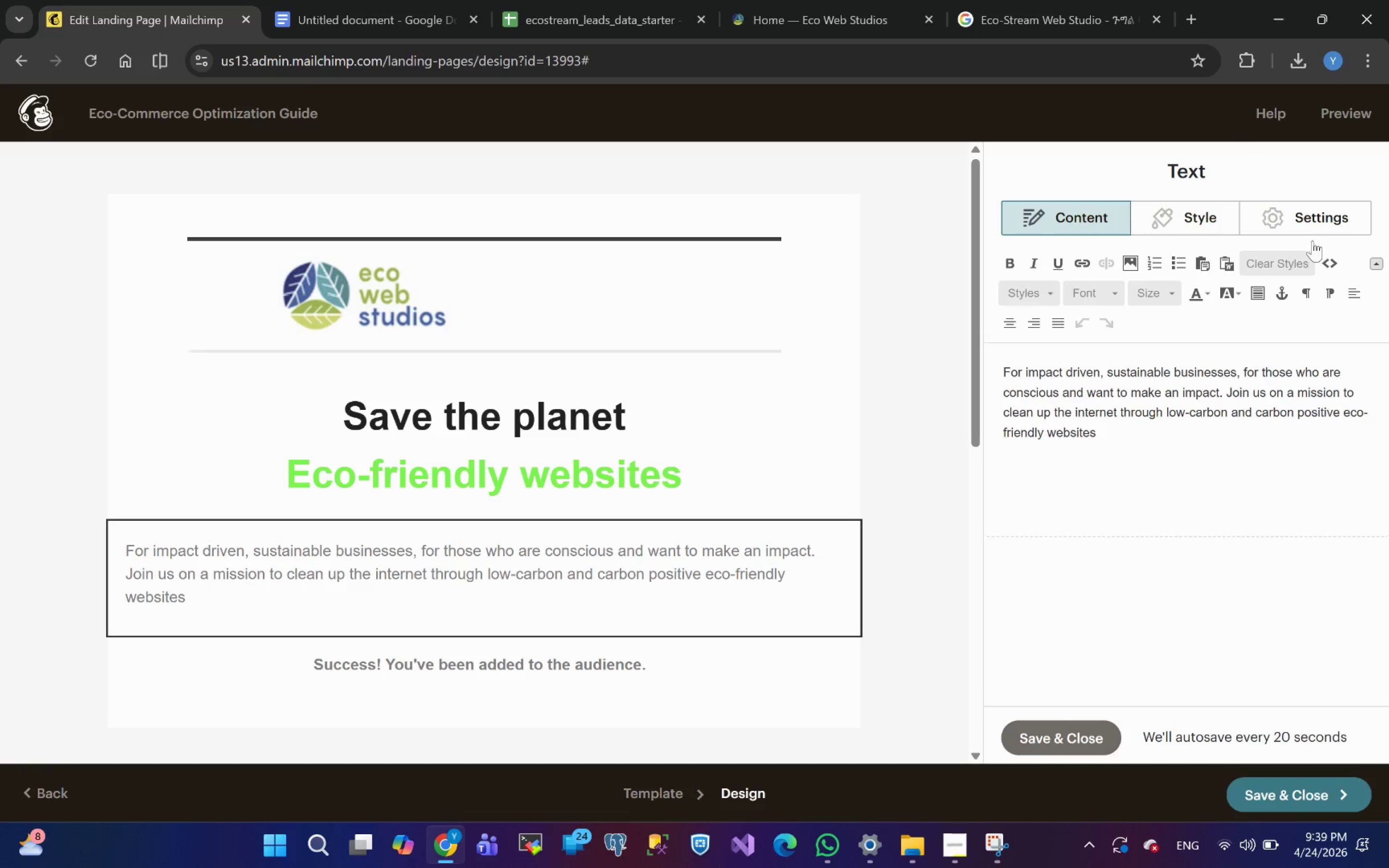 
key(Control+Z)
 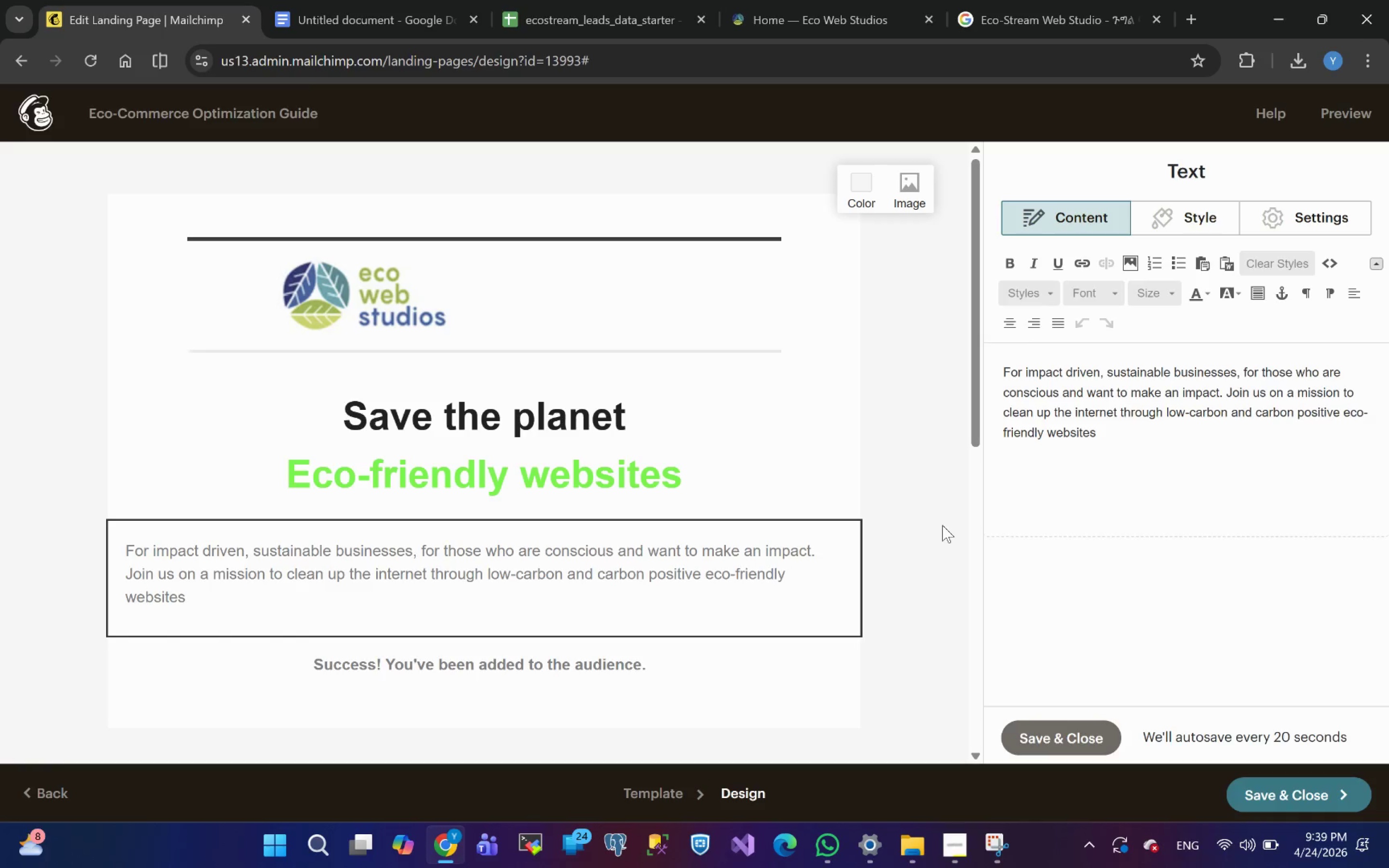 
key(Control+Z)
 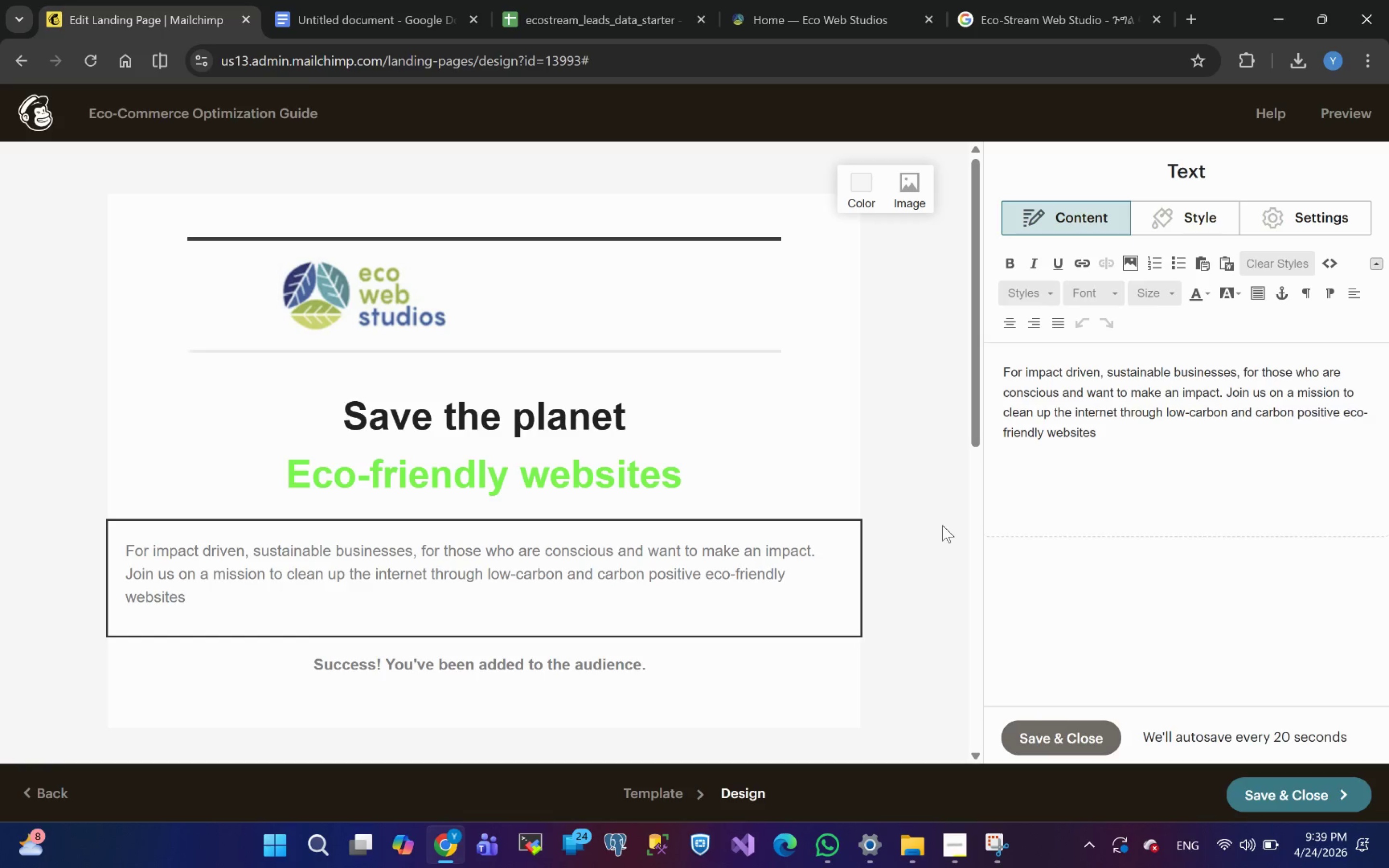 
key(Control+Z)
 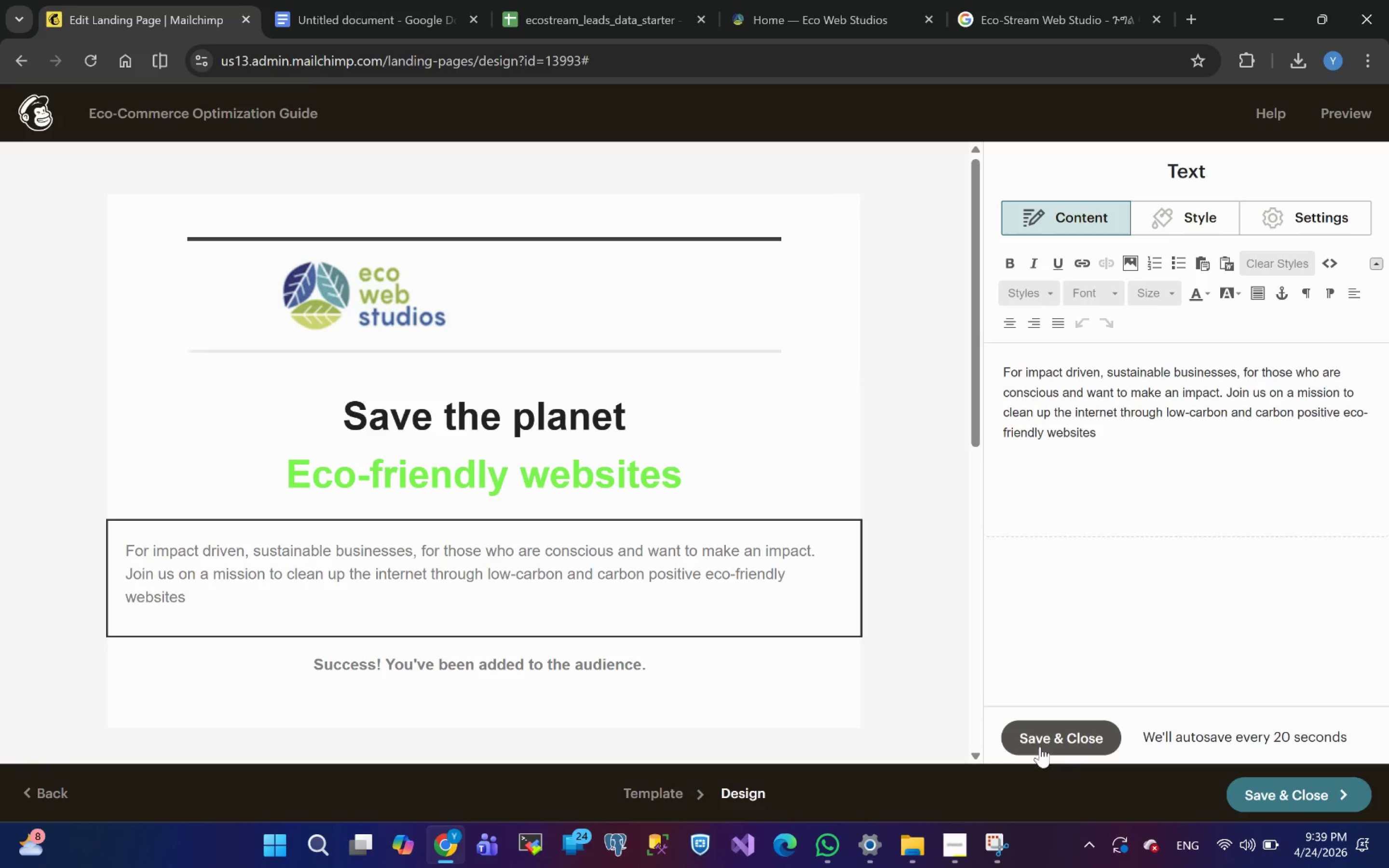 
wait(9.79)
 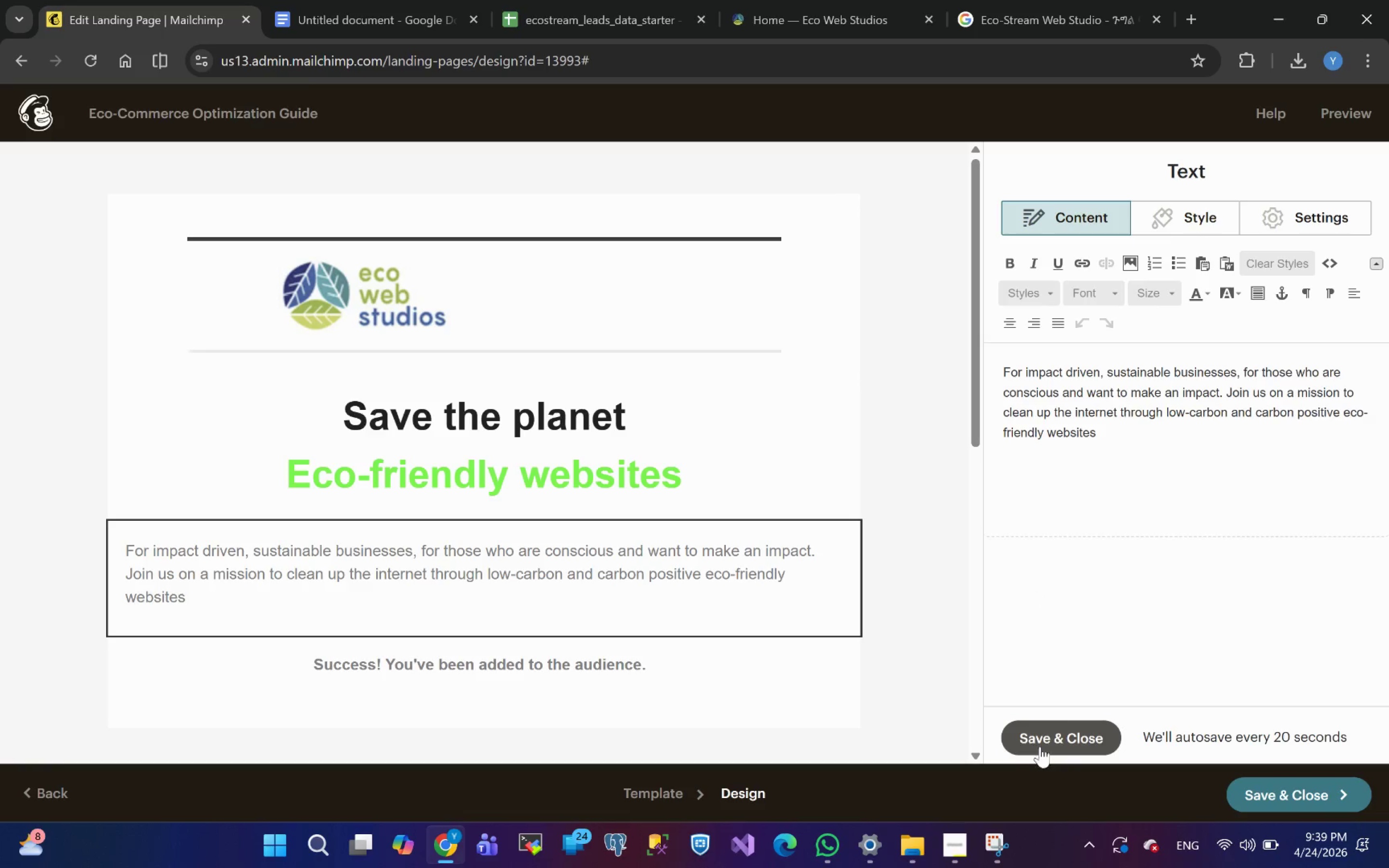 
left_click([605, 671])
 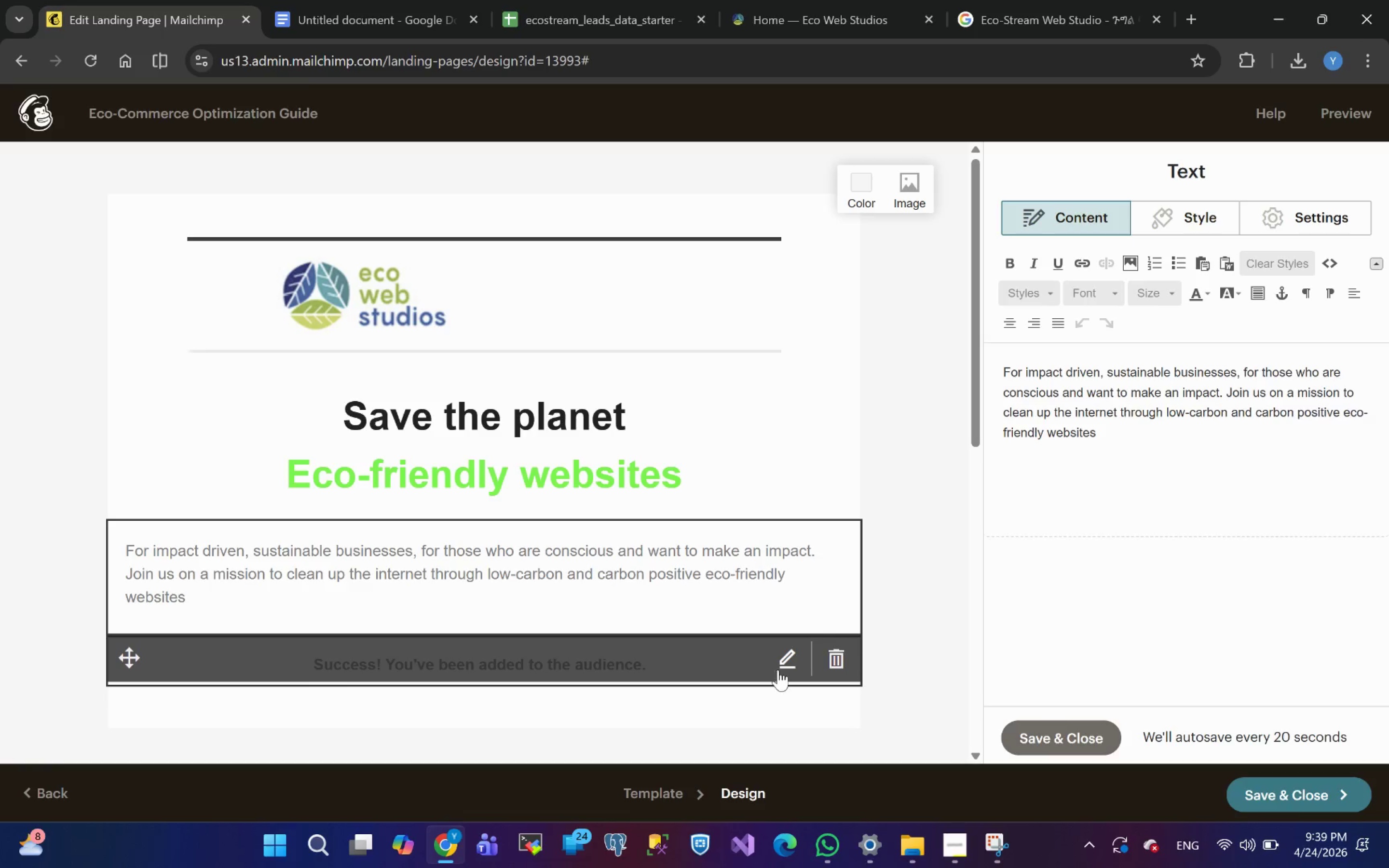 
left_click([782, 669])
 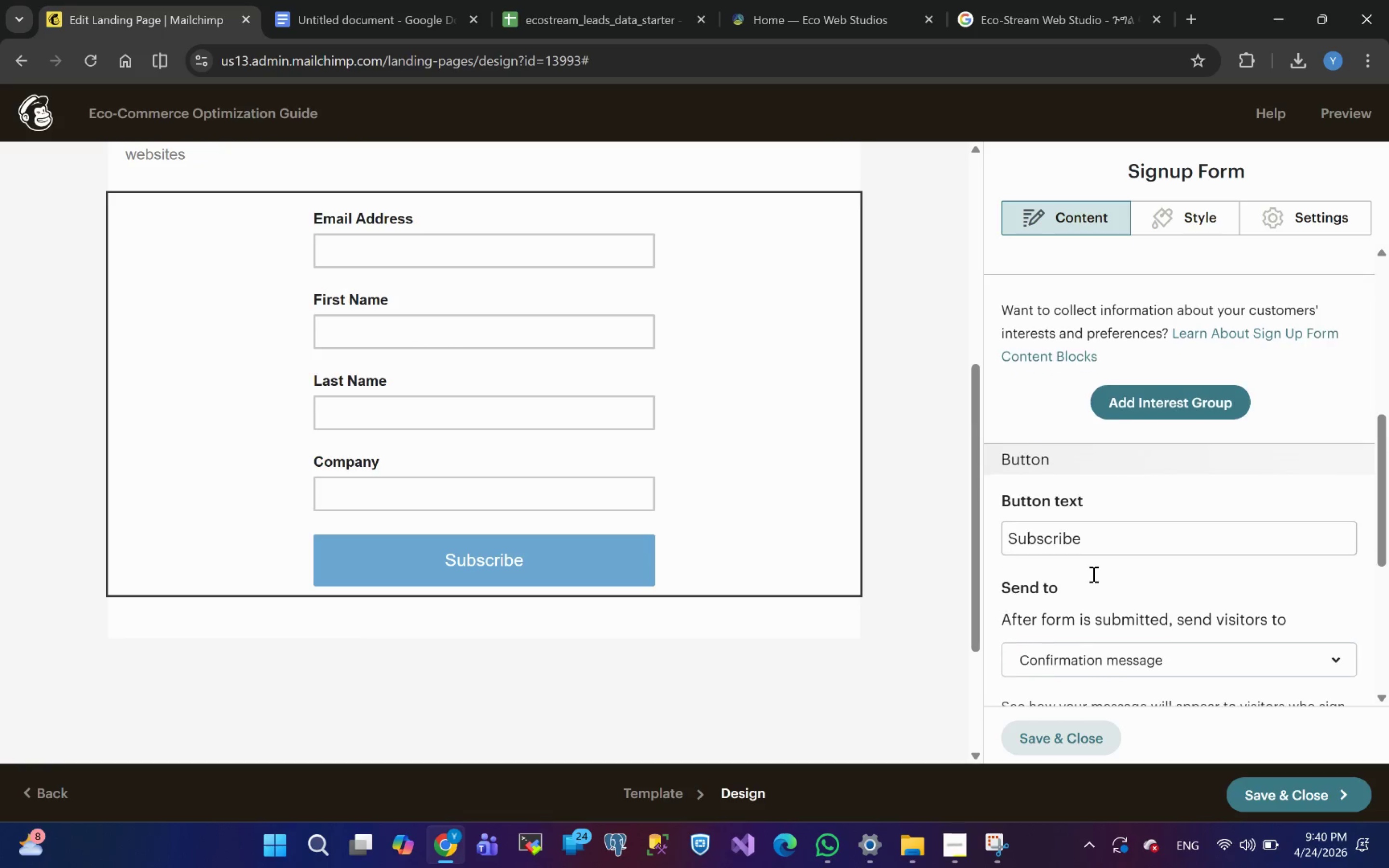 
wait(38.56)
 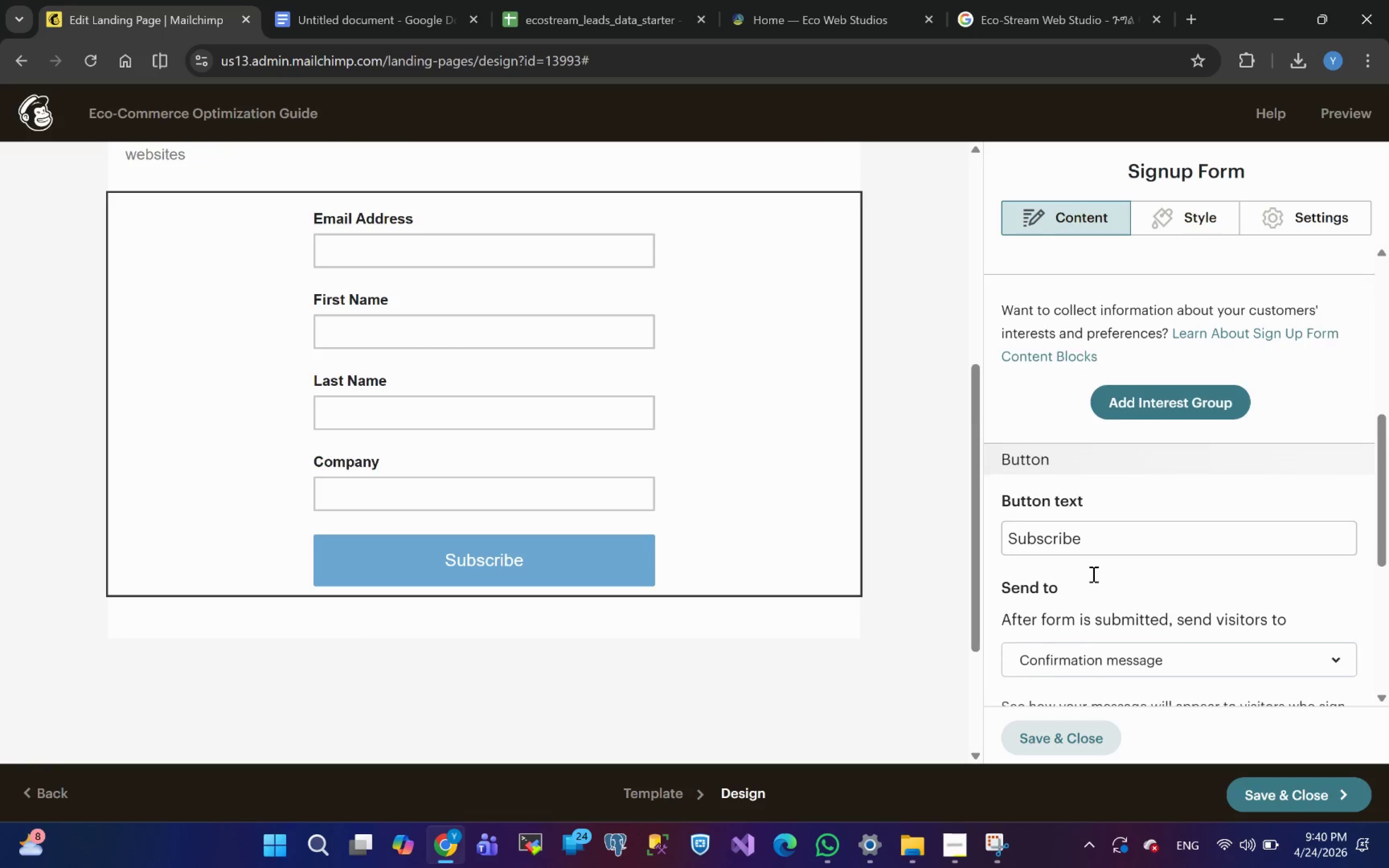 
left_click_drag(start_coordinate=[1086, 511], to_coordinate=[945, 507])
 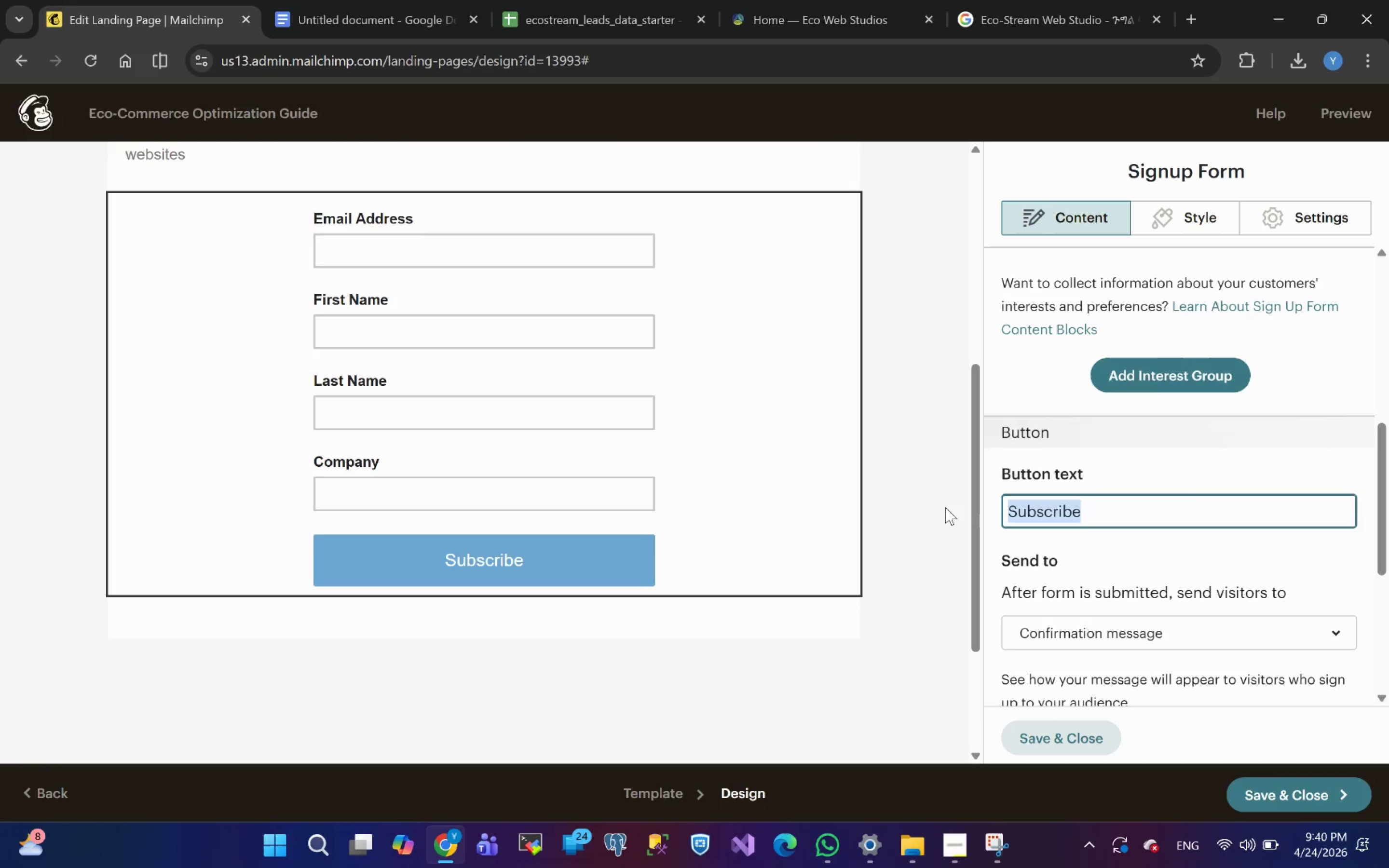 
left_click([1164, 372])
 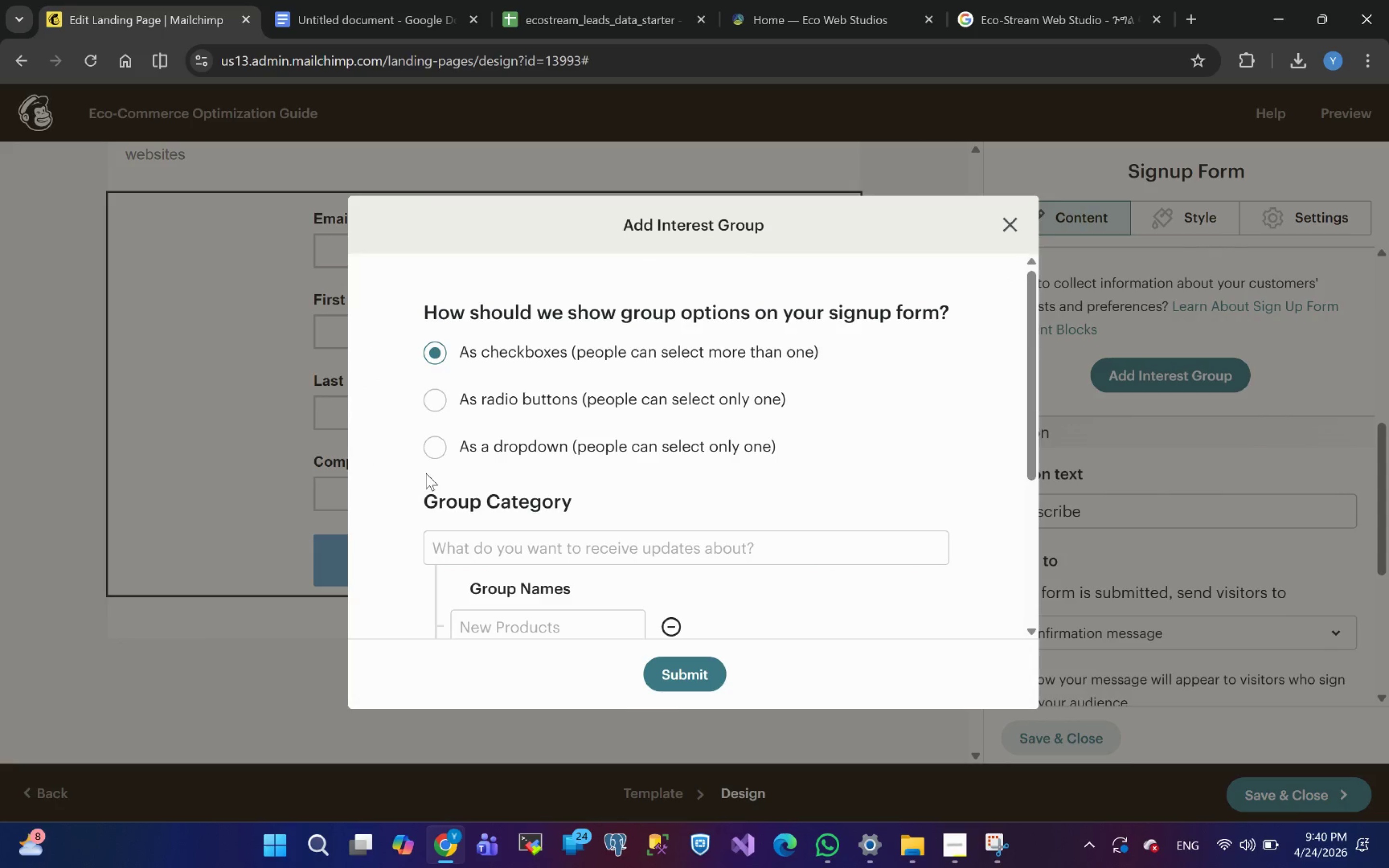 
mouse_move([611, 515])
 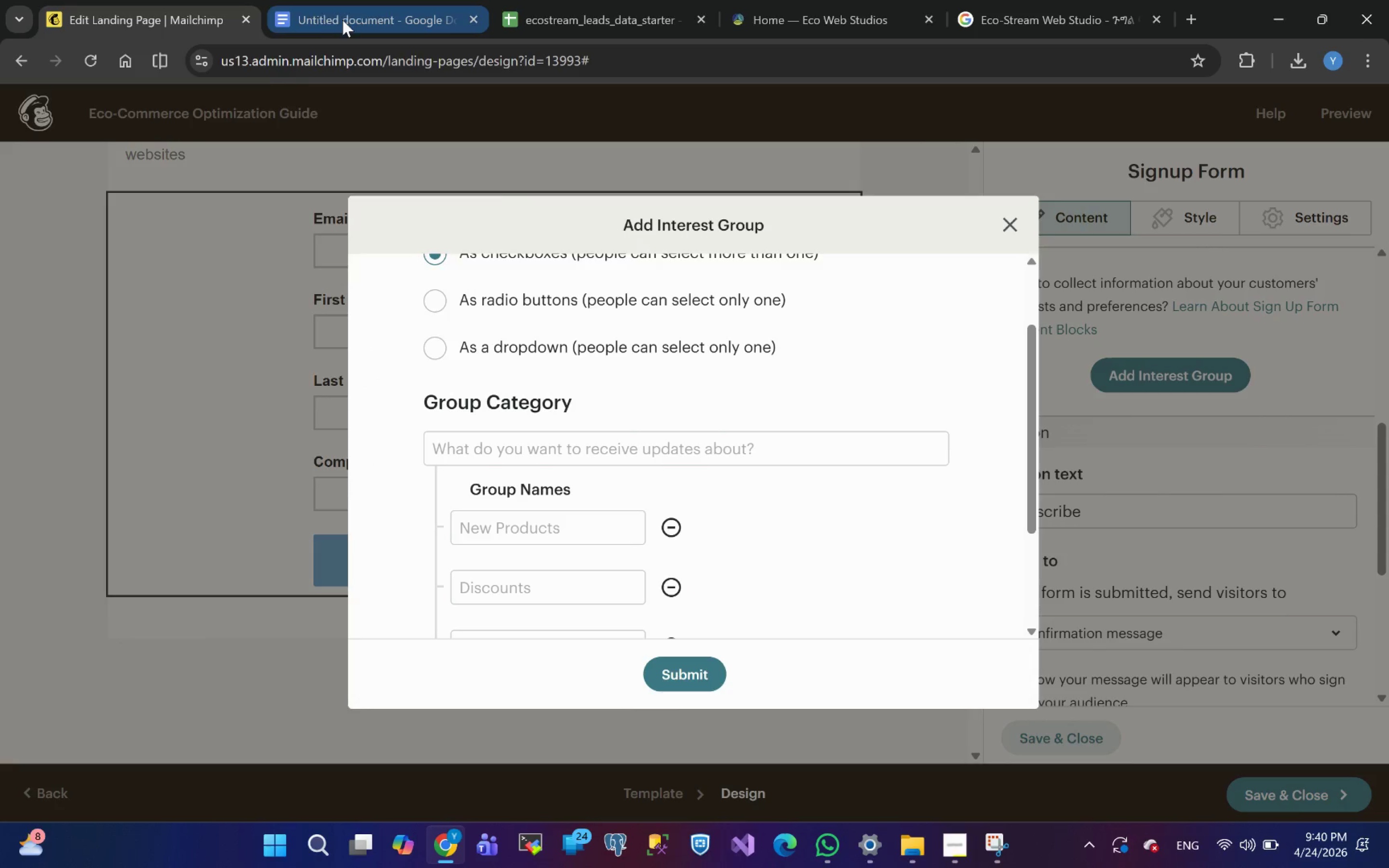 
left_click([371, 15])
 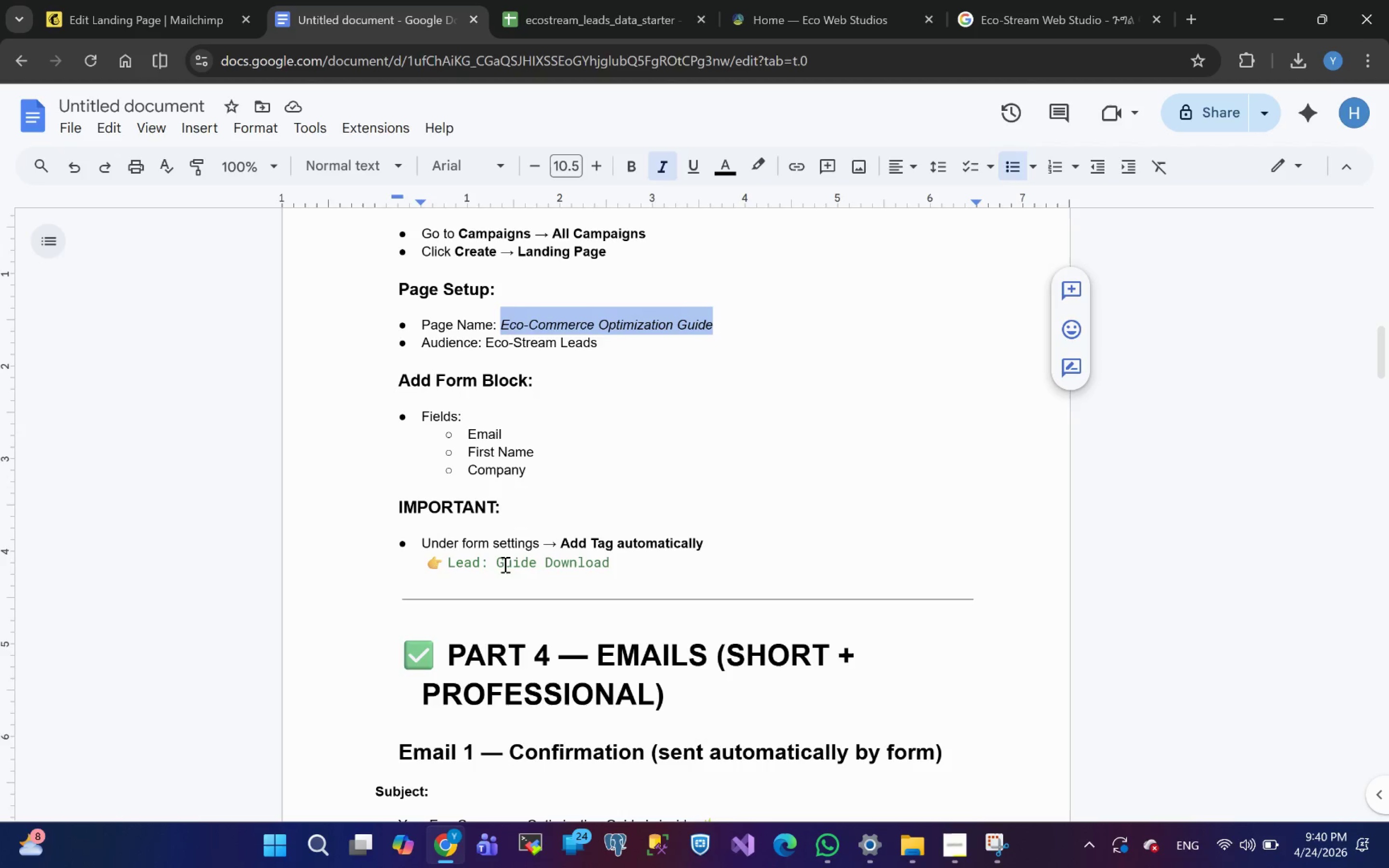 
wait(6.95)
 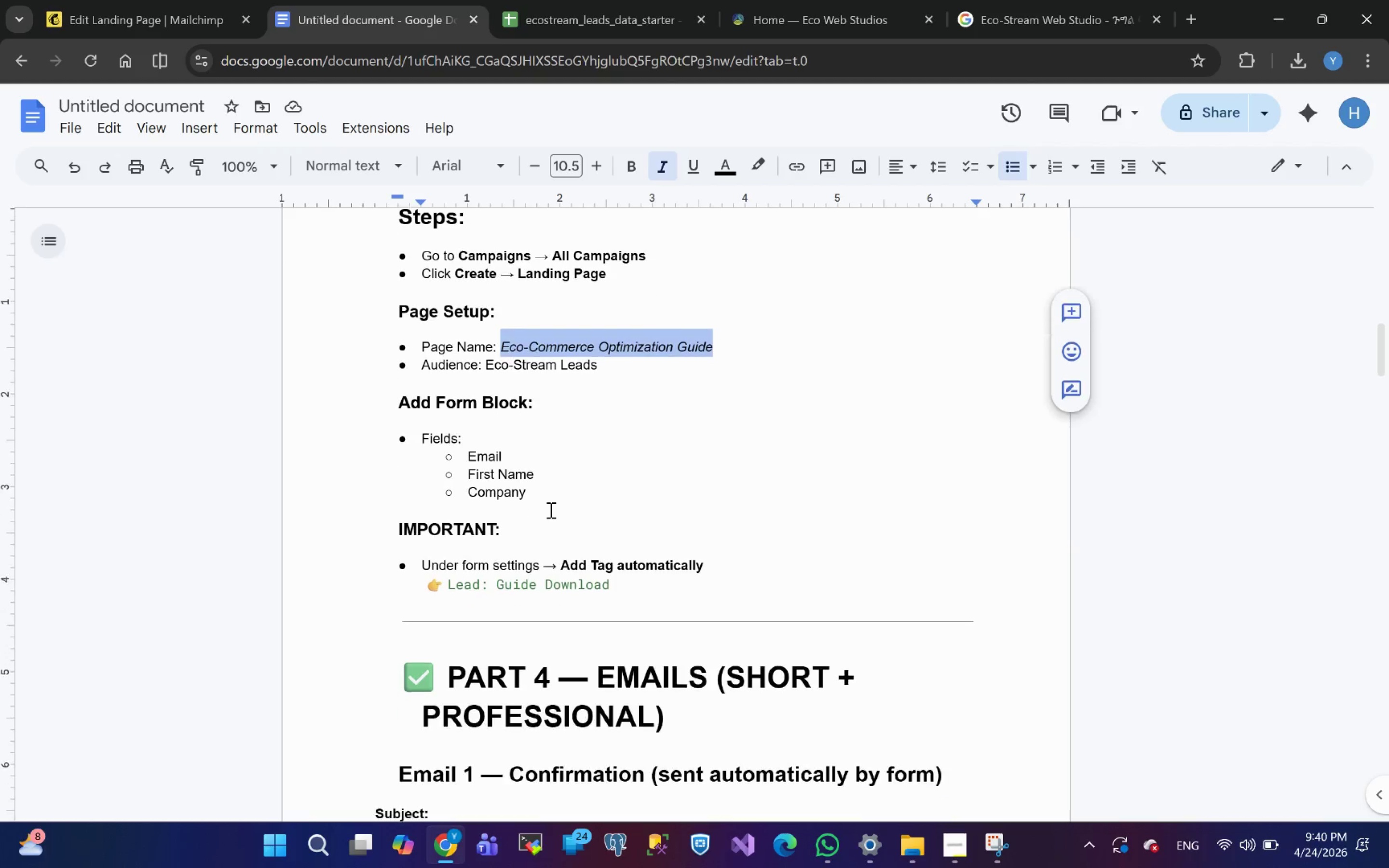 
left_click_drag(start_coordinate=[449, 561], to_coordinate=[609, 559])
 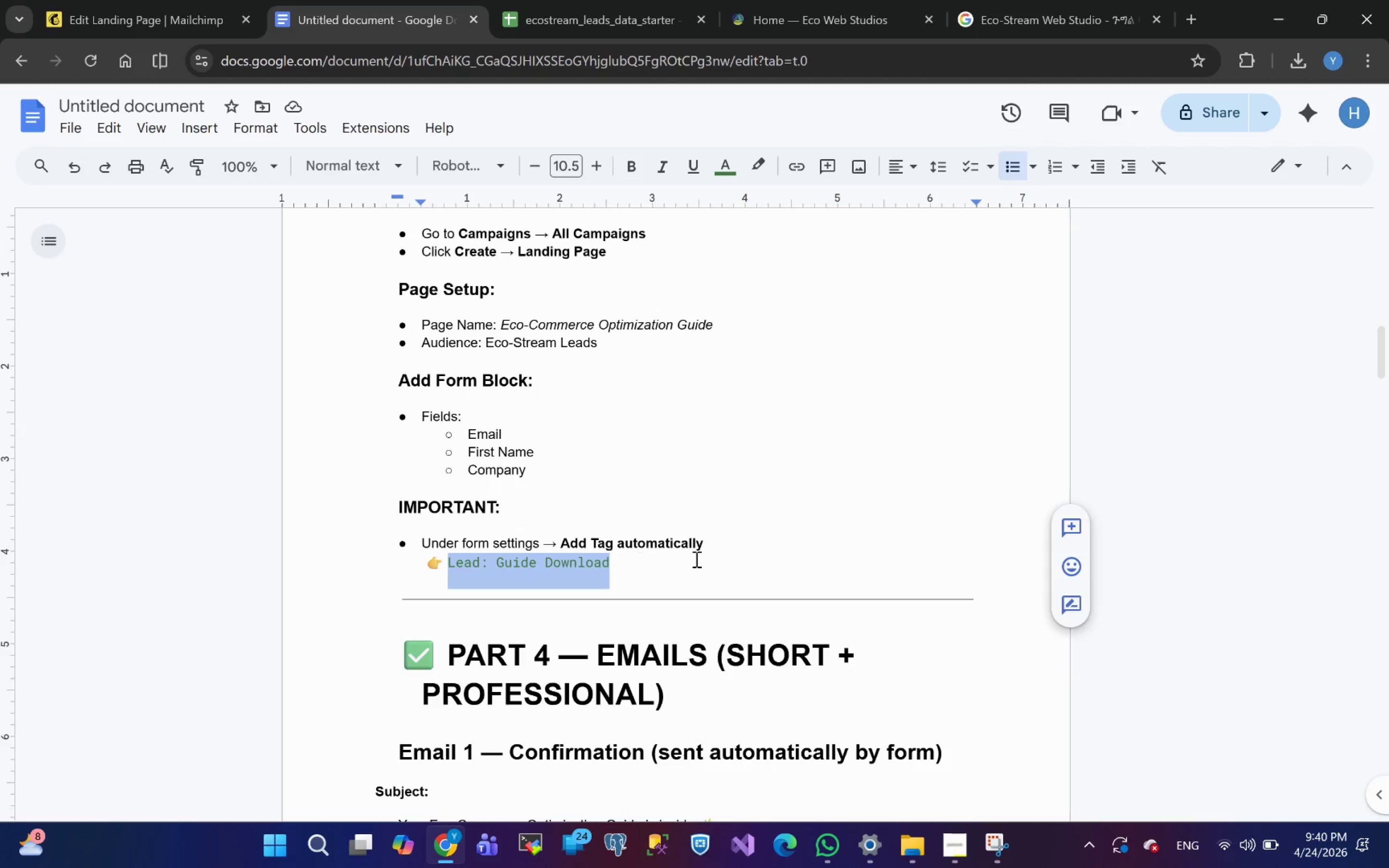 
key(Control+C)
 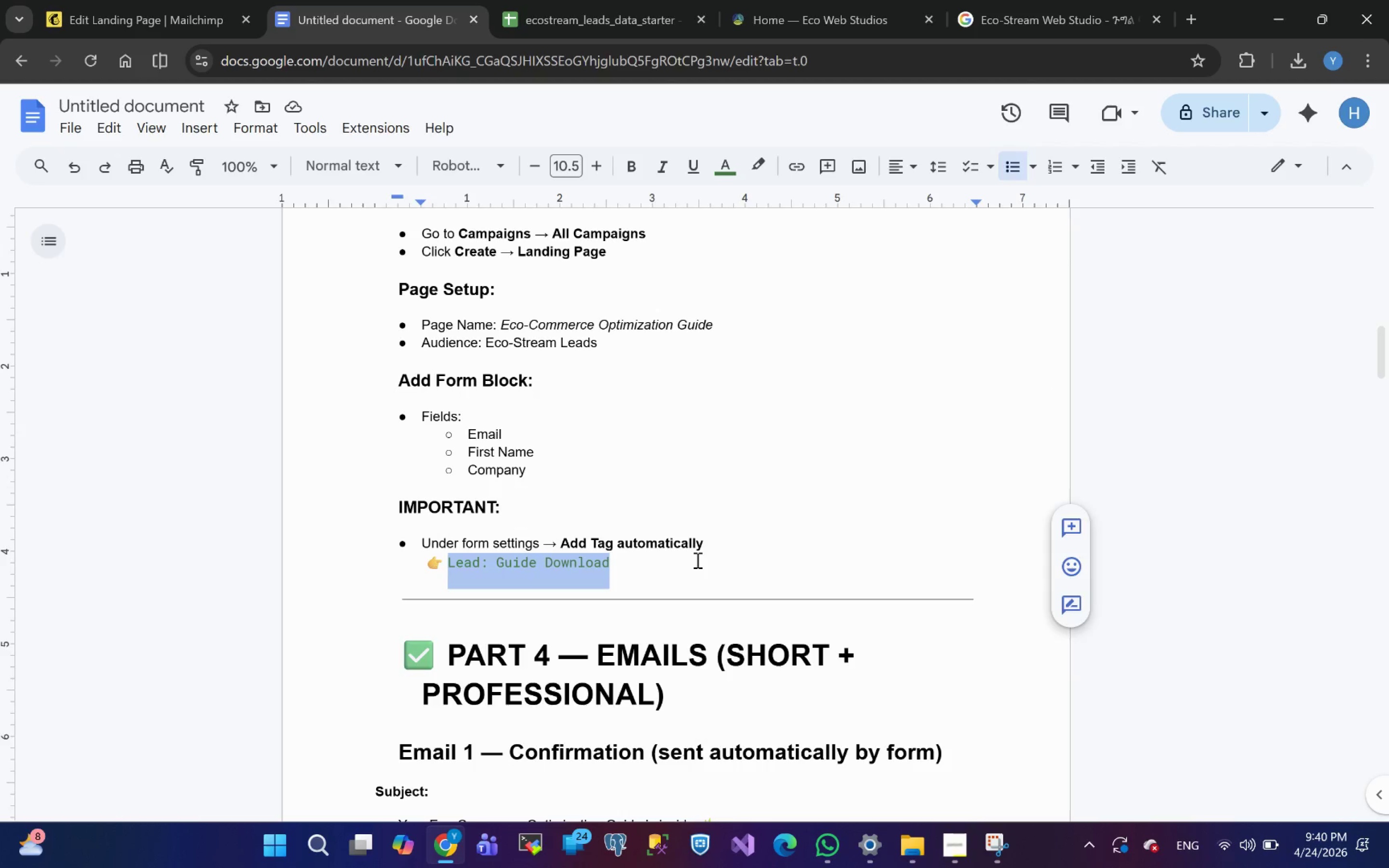 
key(Control+C)
 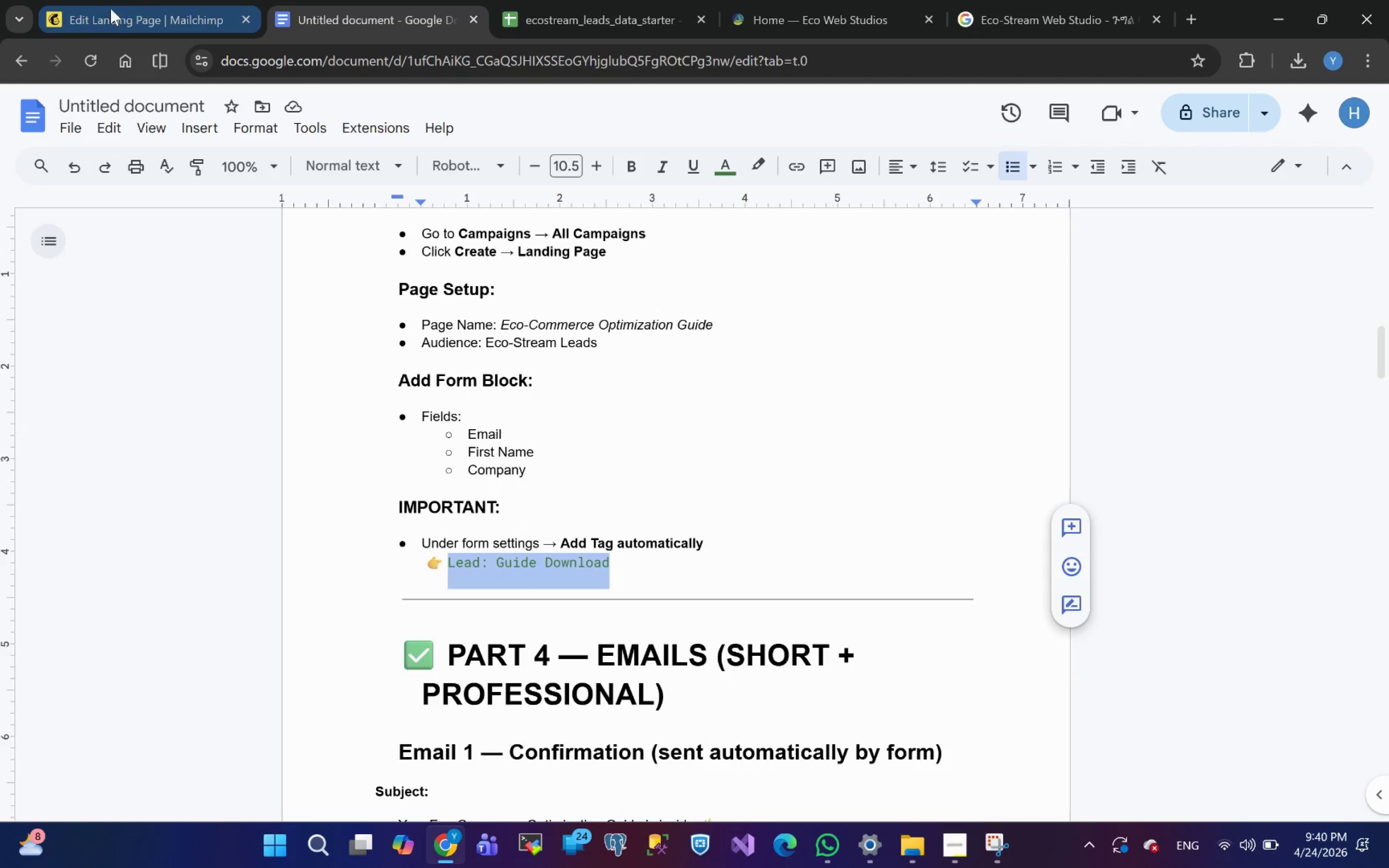 
left_click([105, 10])
 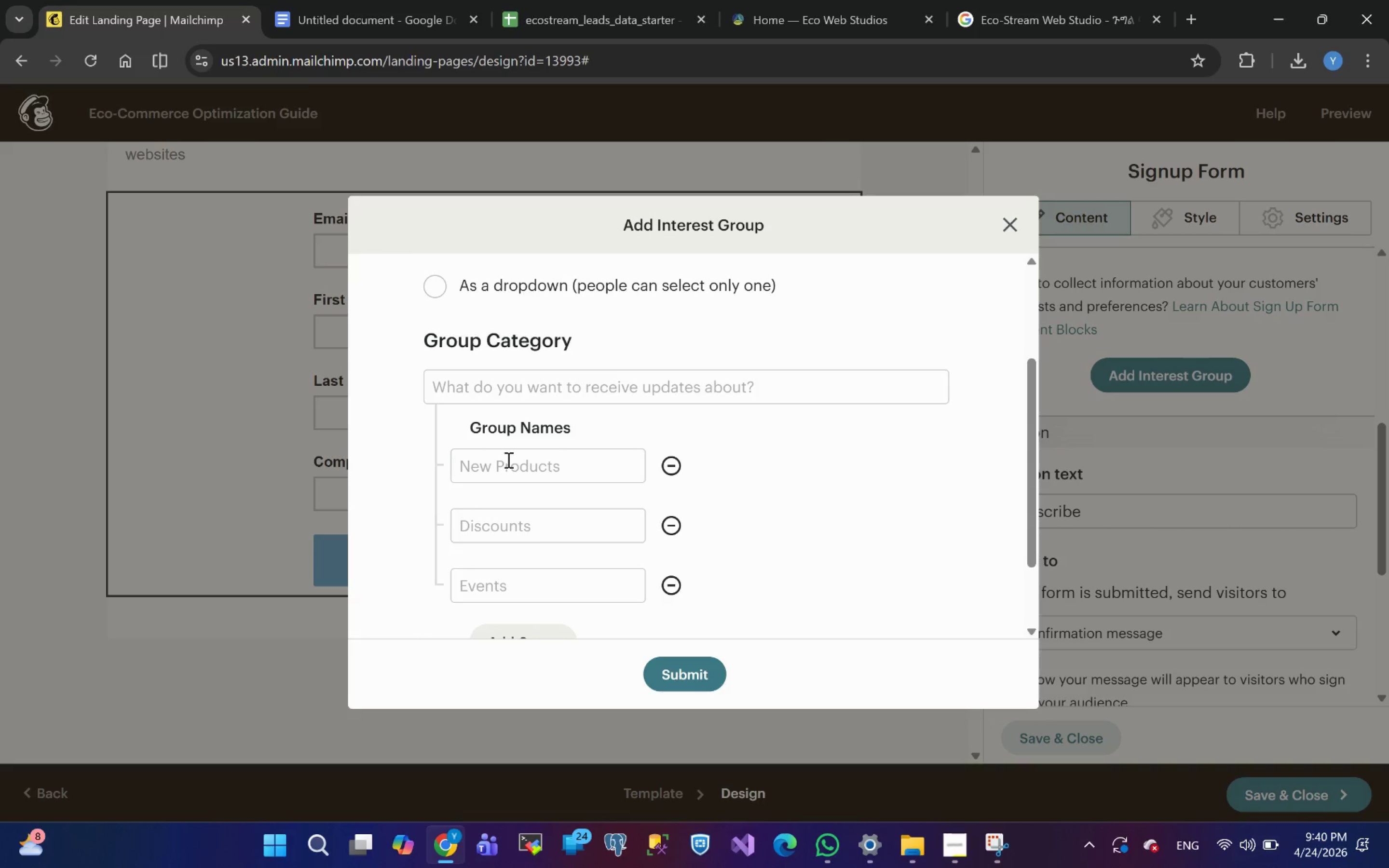 
left_click([492, 393])
 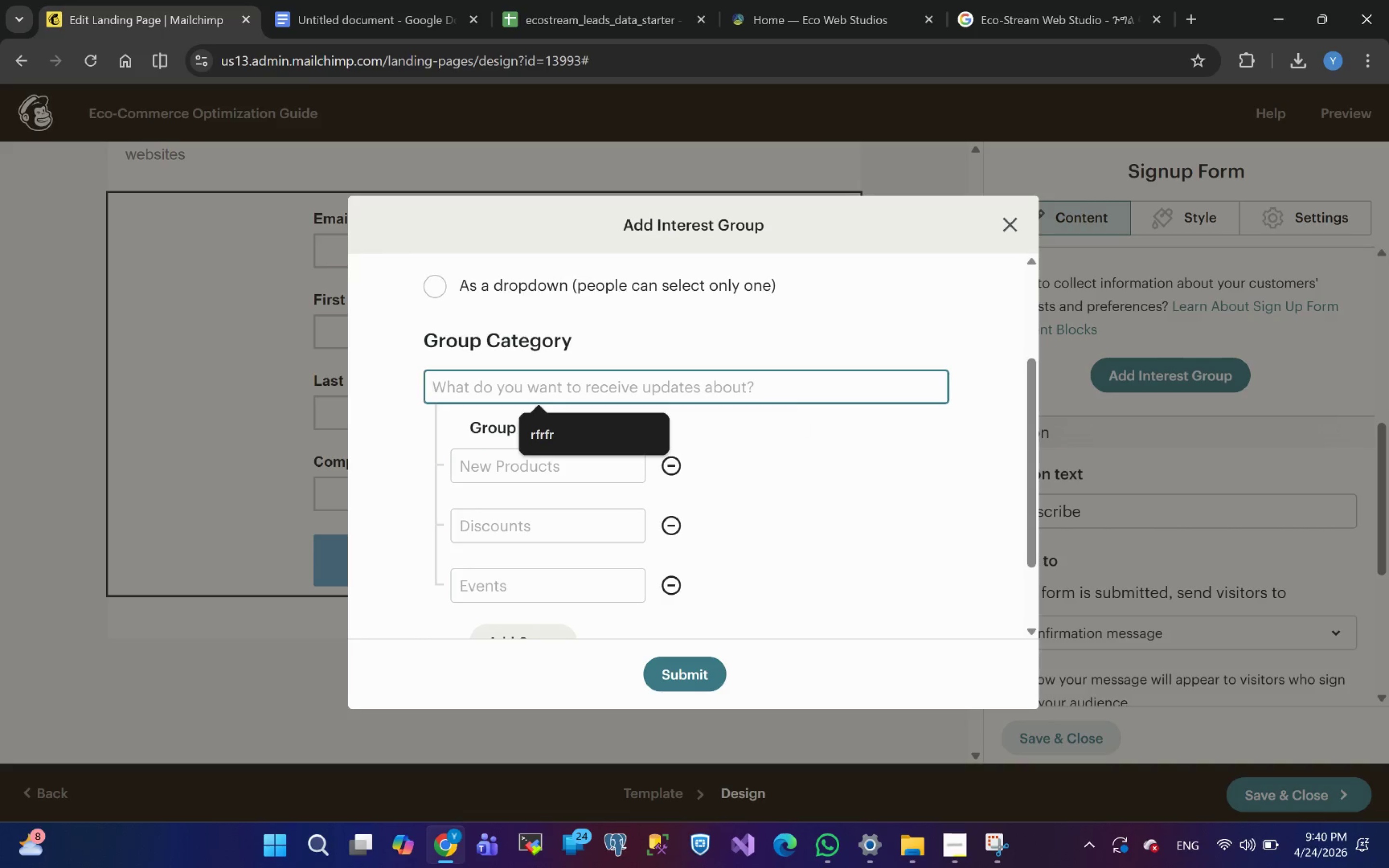 
left_click([959, 848])